 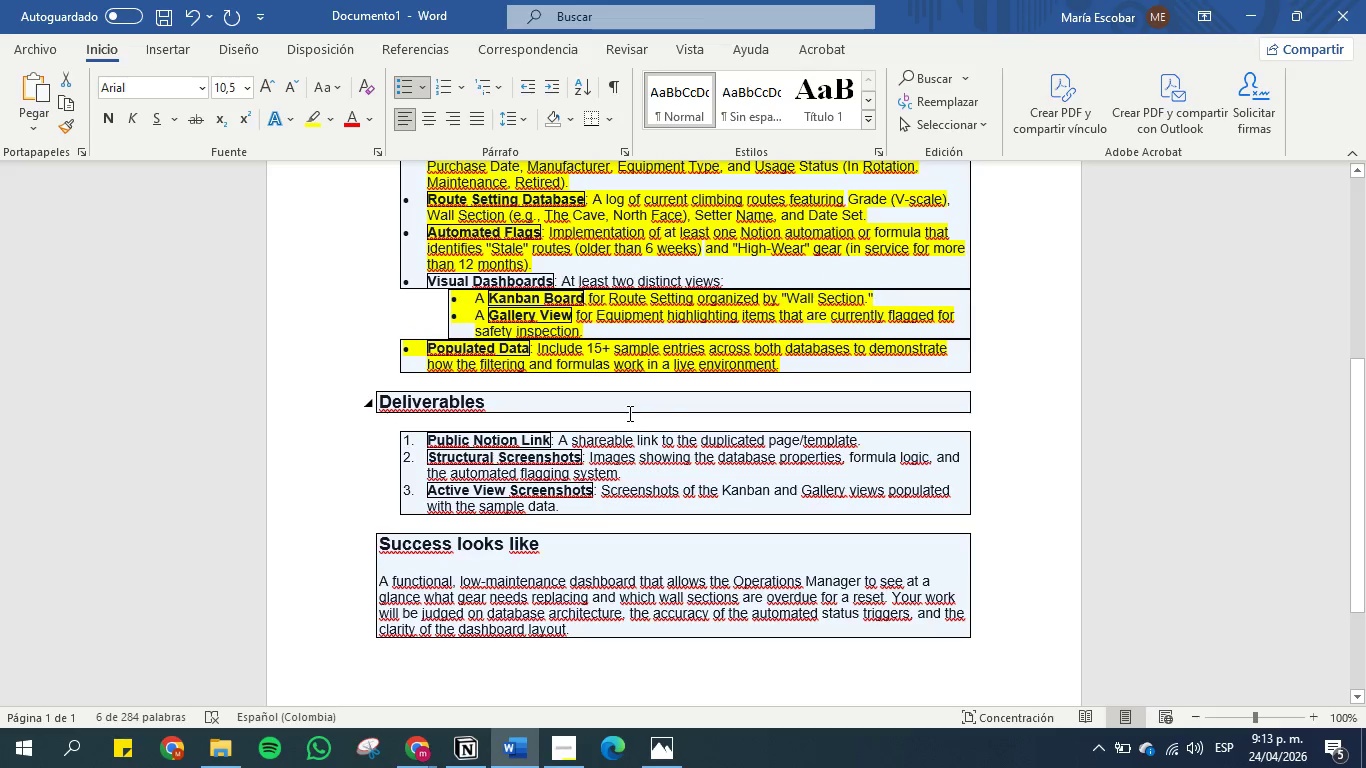 
left_click([472, 752])
 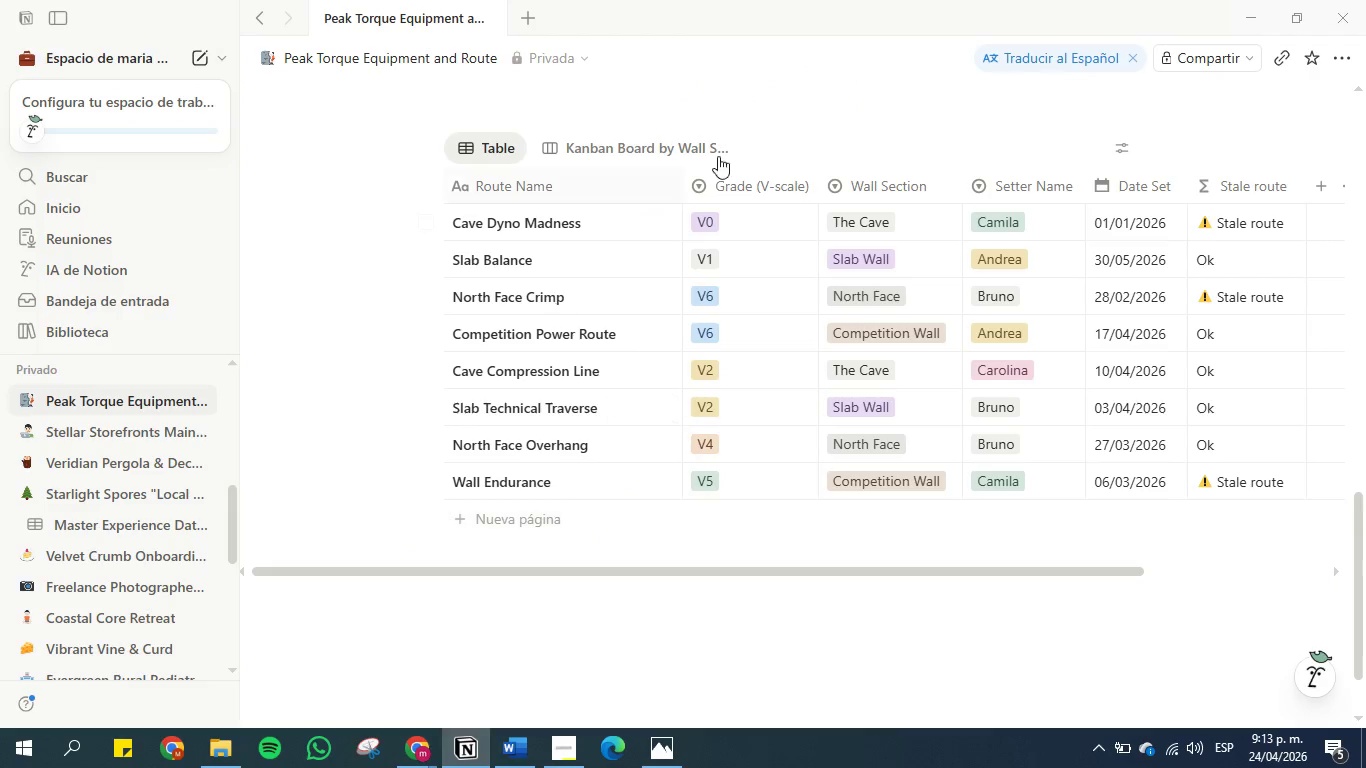 
scroll: coordinate [1166, 110], scroll_direction: up, amount: 8.0
 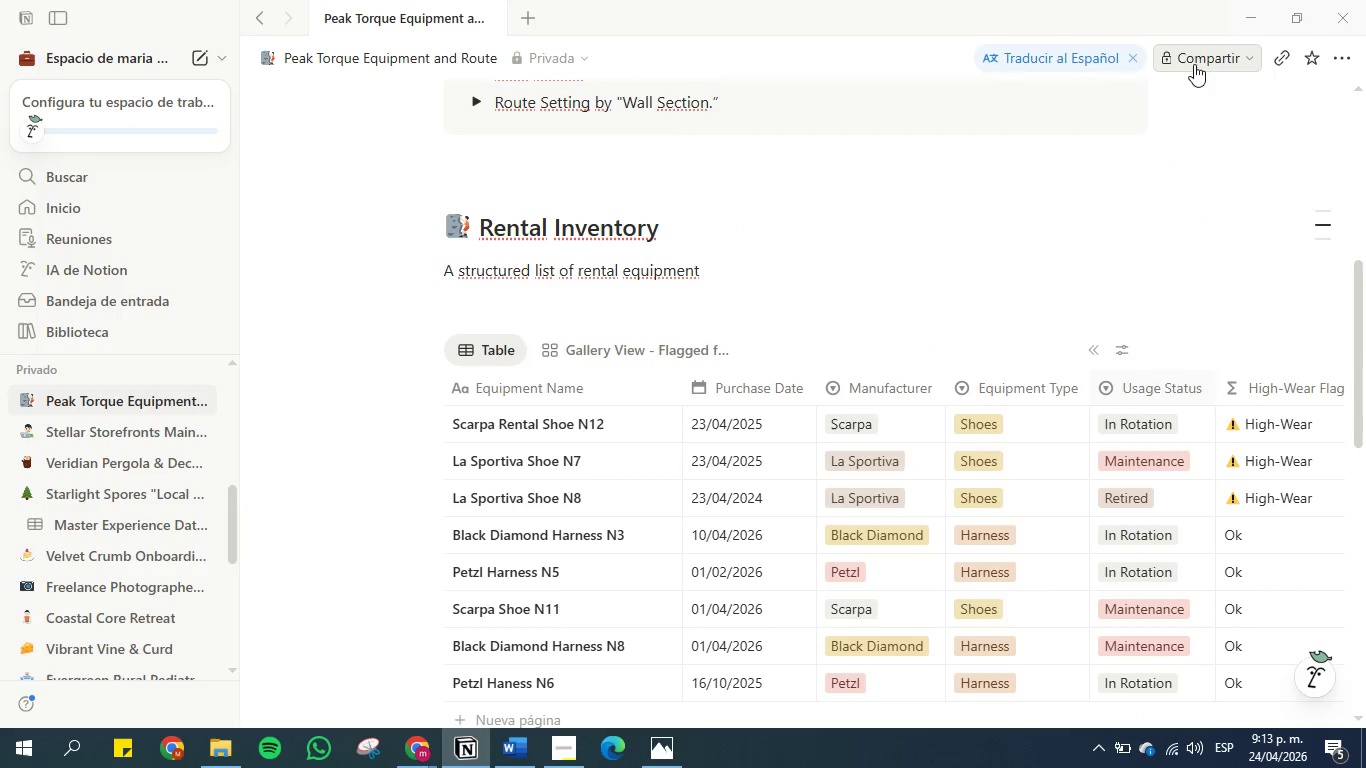 
left_click([1194, 64])
 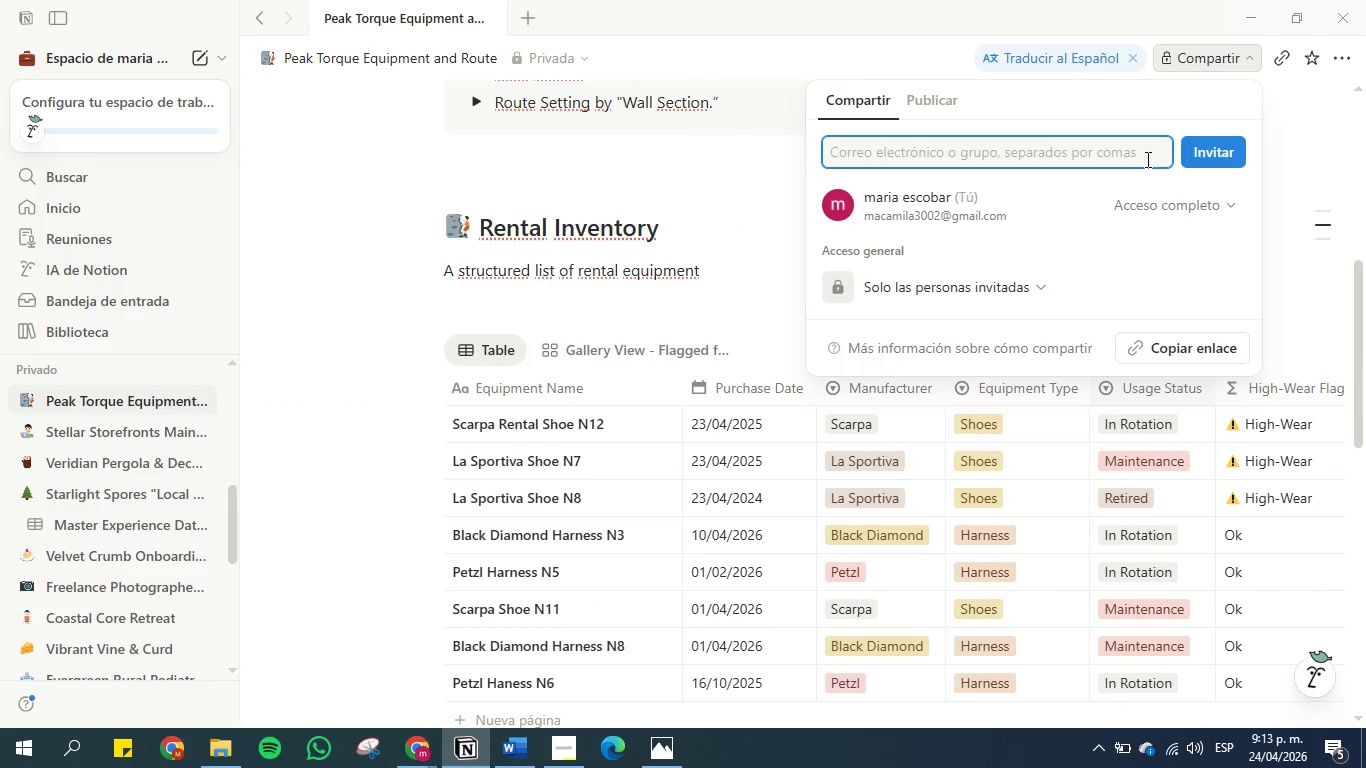 
left_click([929, 95])
 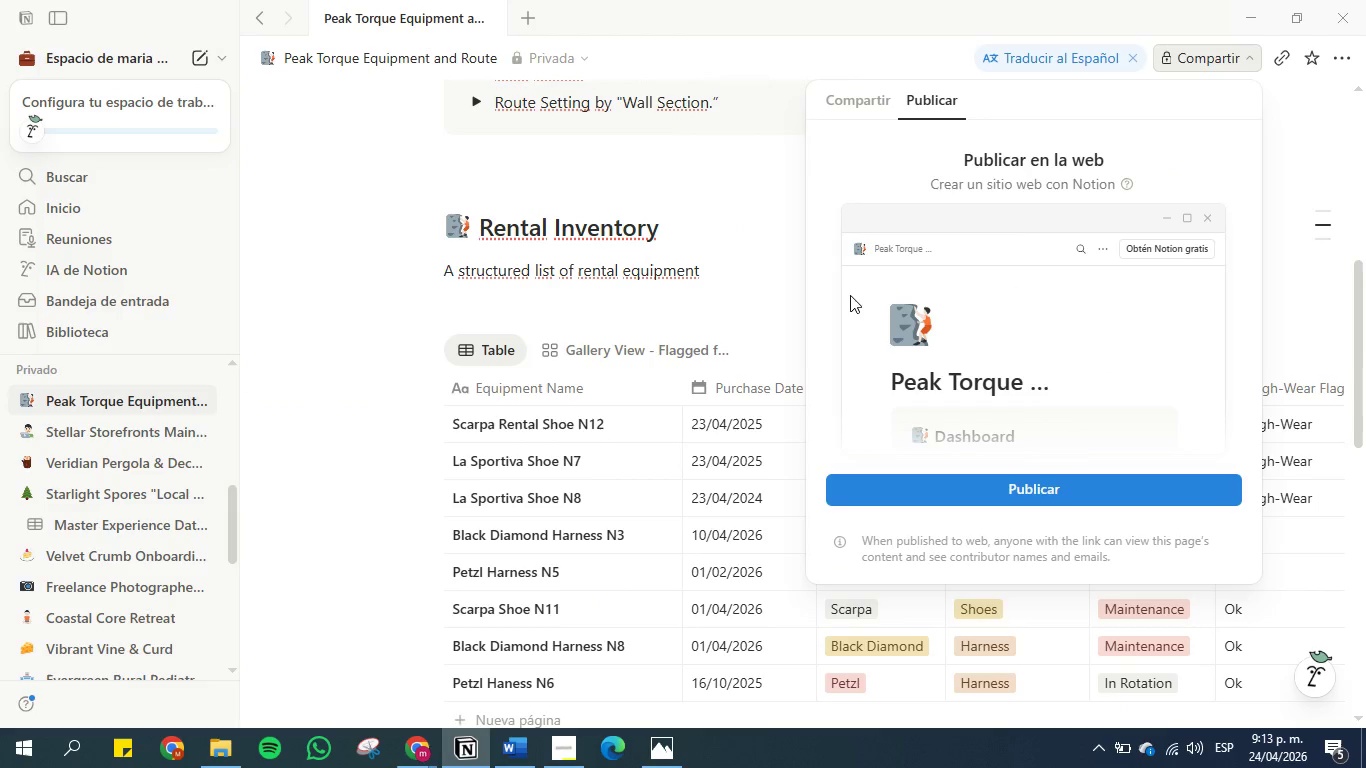 
scroll: coordinate [826, 284], scroll_direction: down, amount: 4.0
 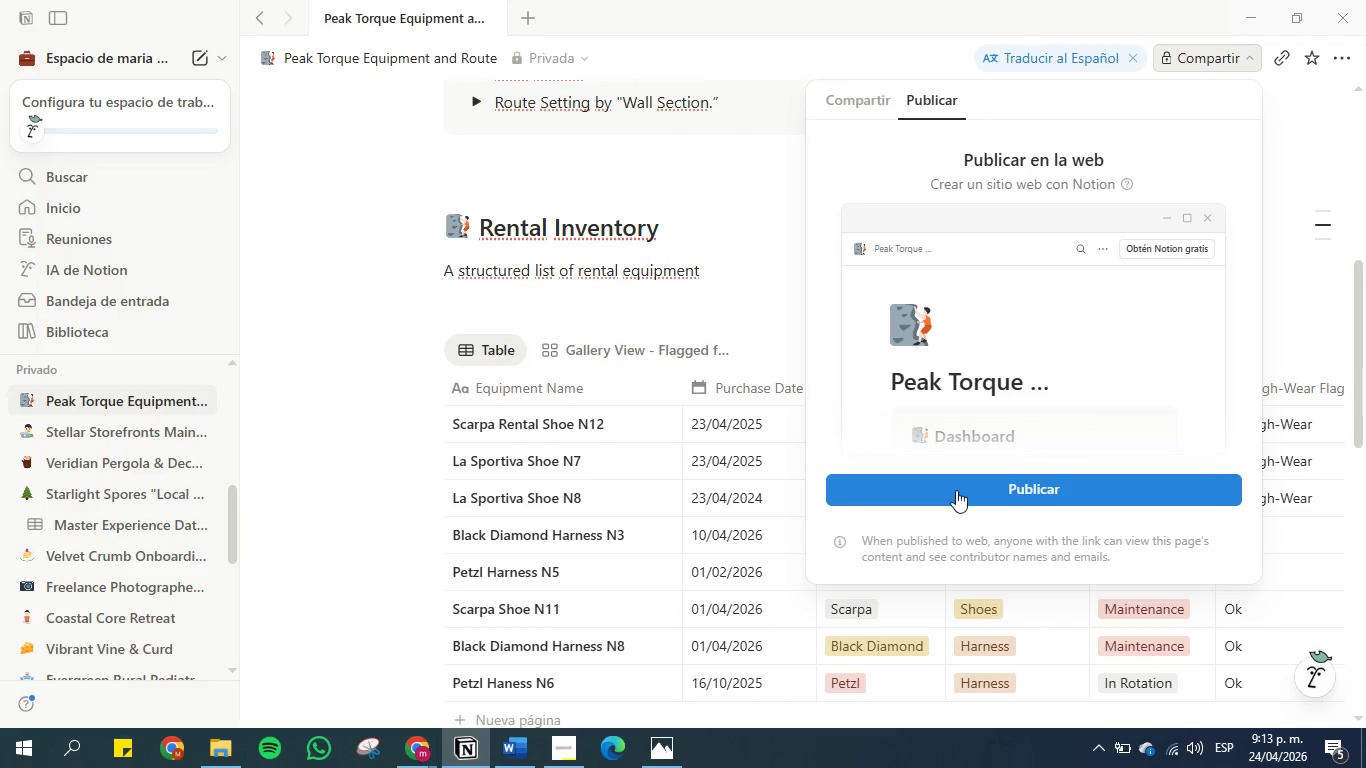 
left_click([956, 489])
 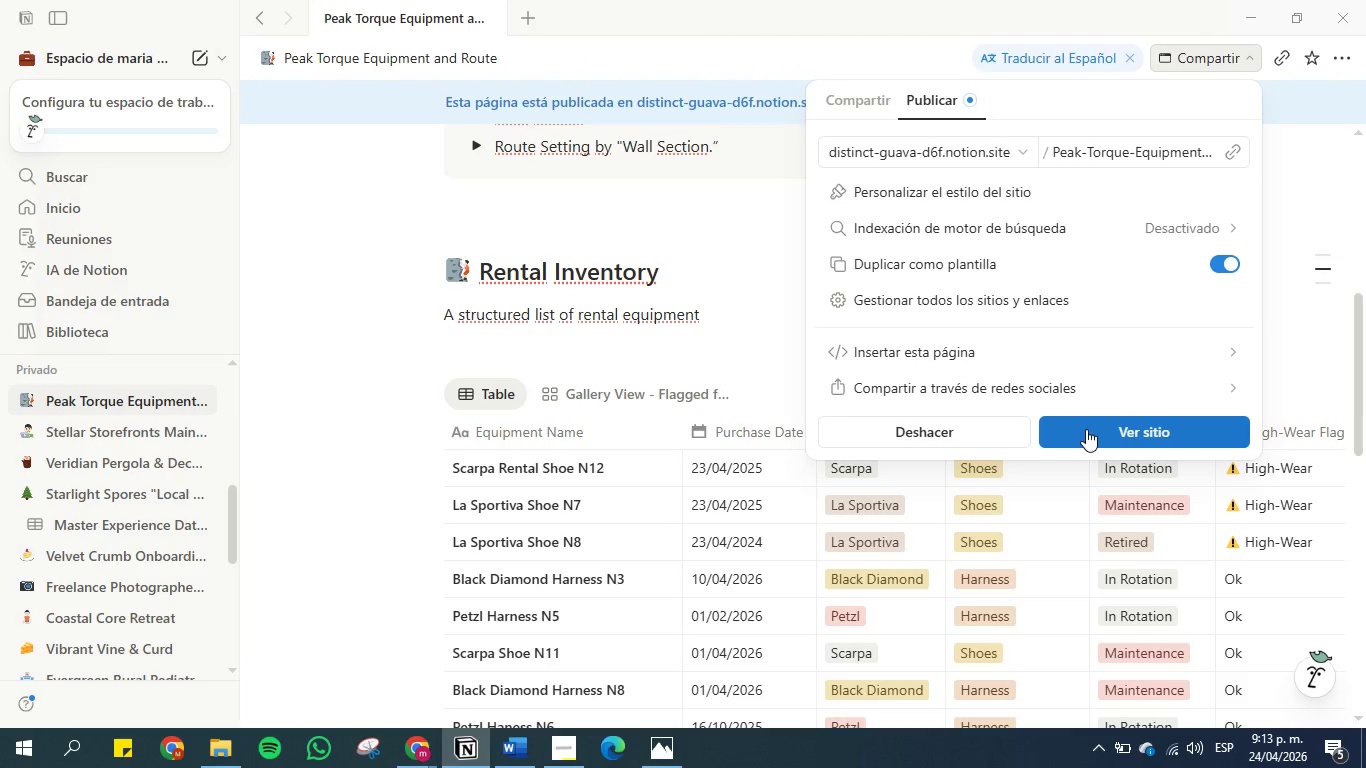 
left_click([1086, 429])
 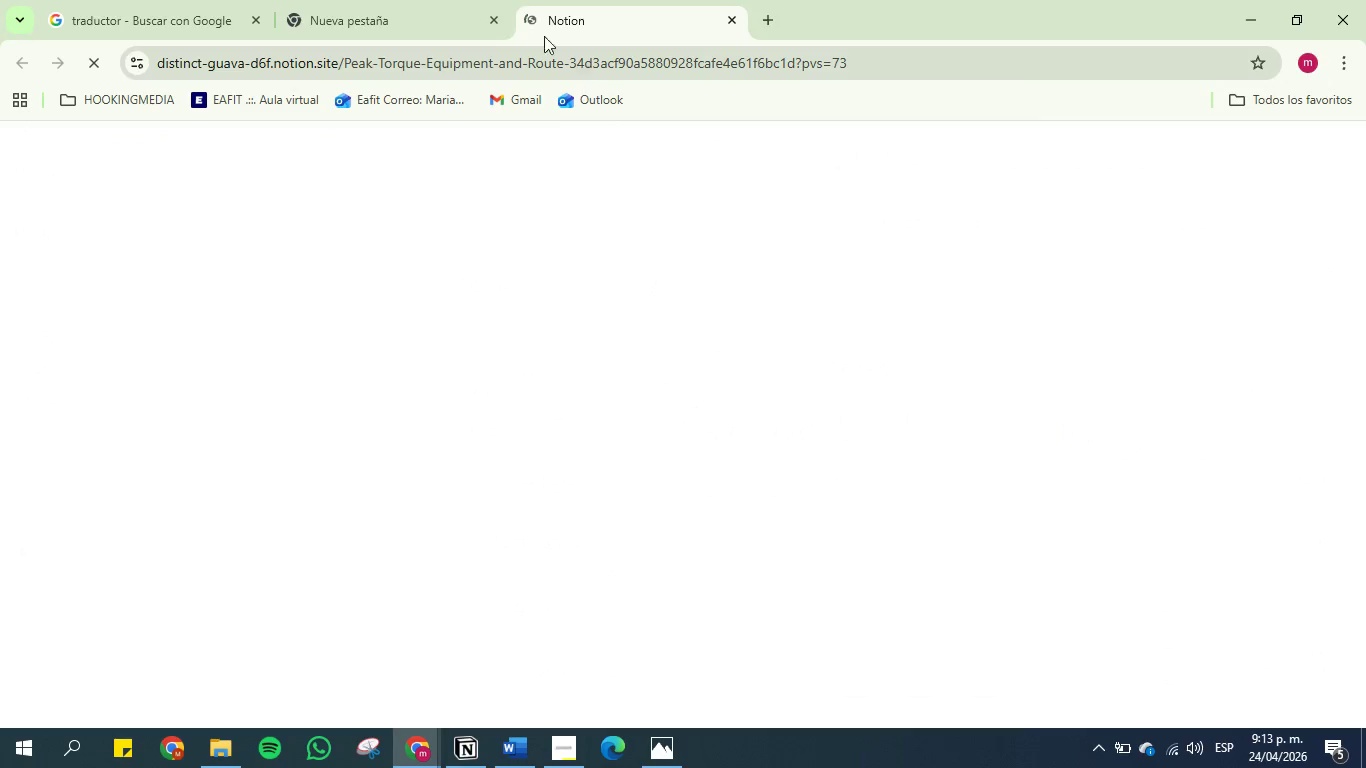 
left_click([440, 0])
 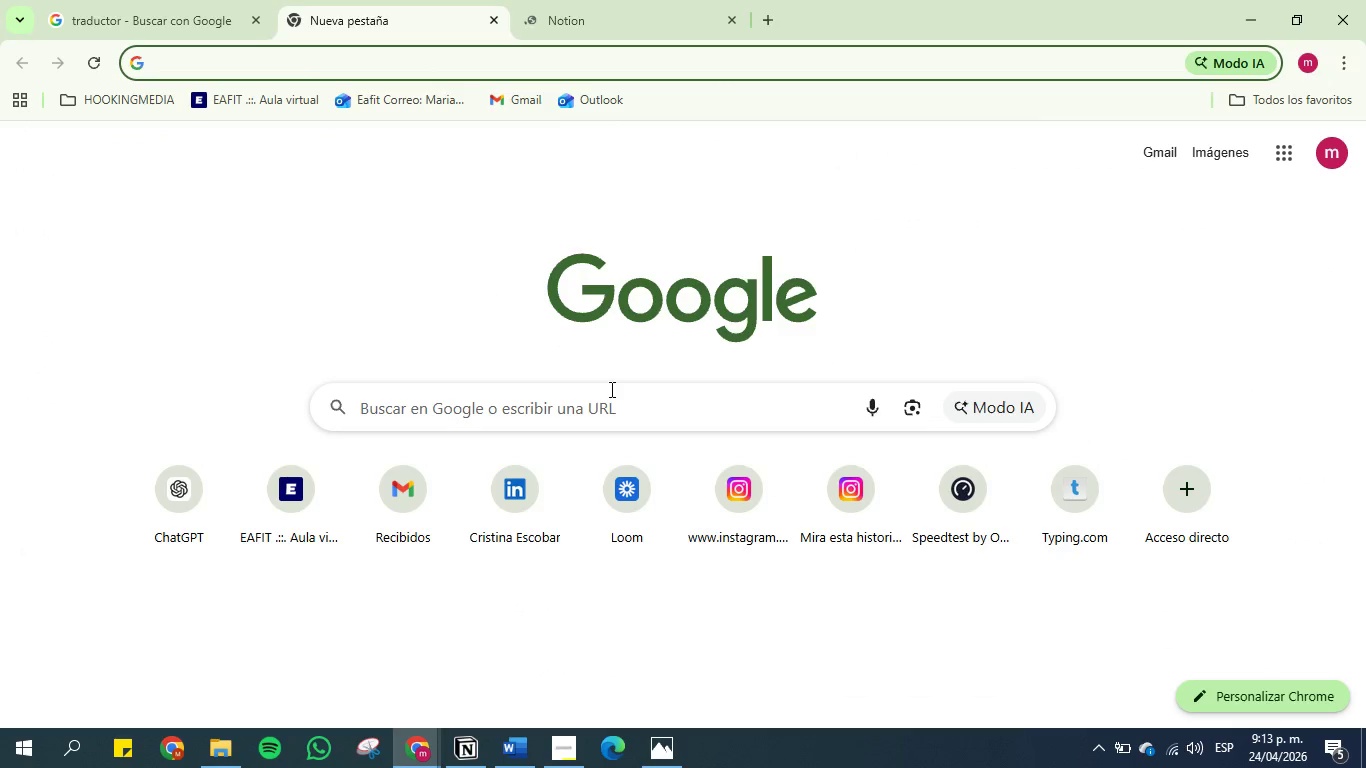 
left_click([627, 482])
 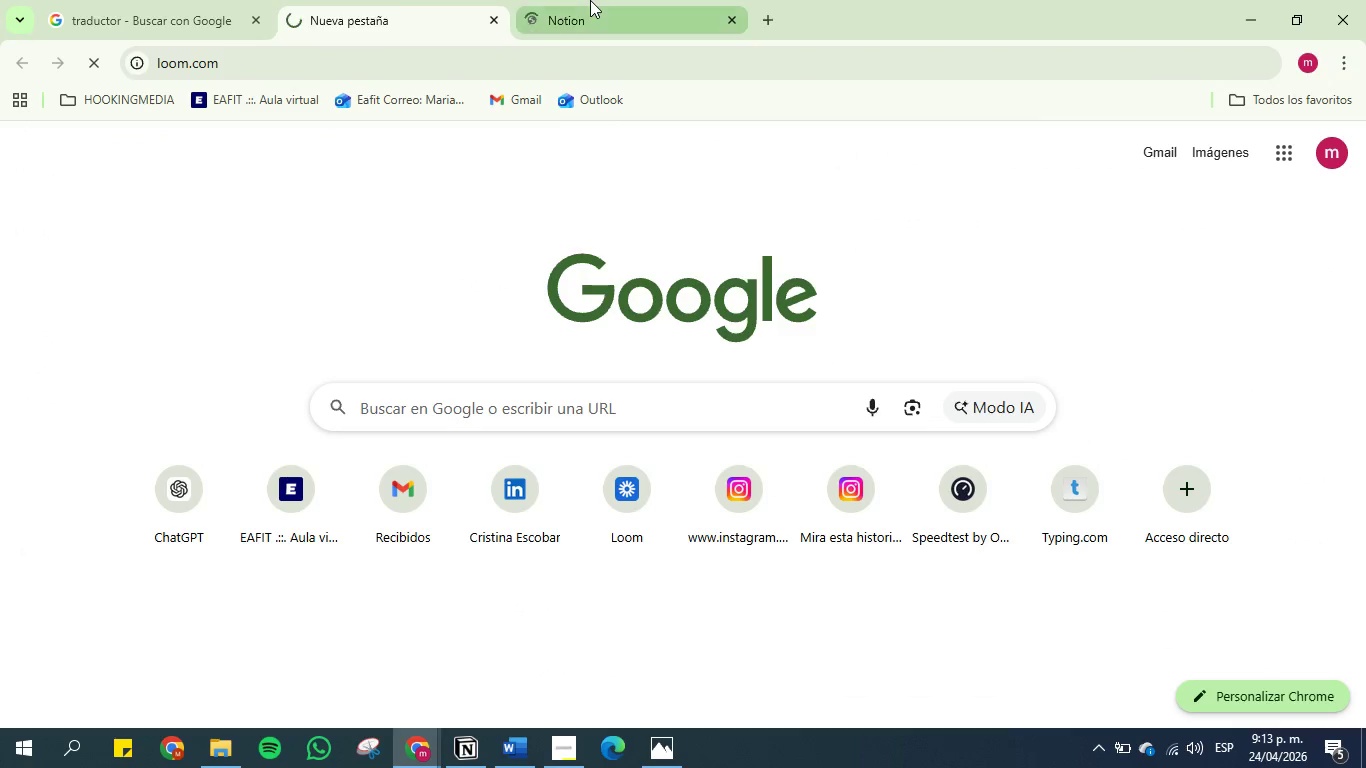 
left_click([590, 0])
 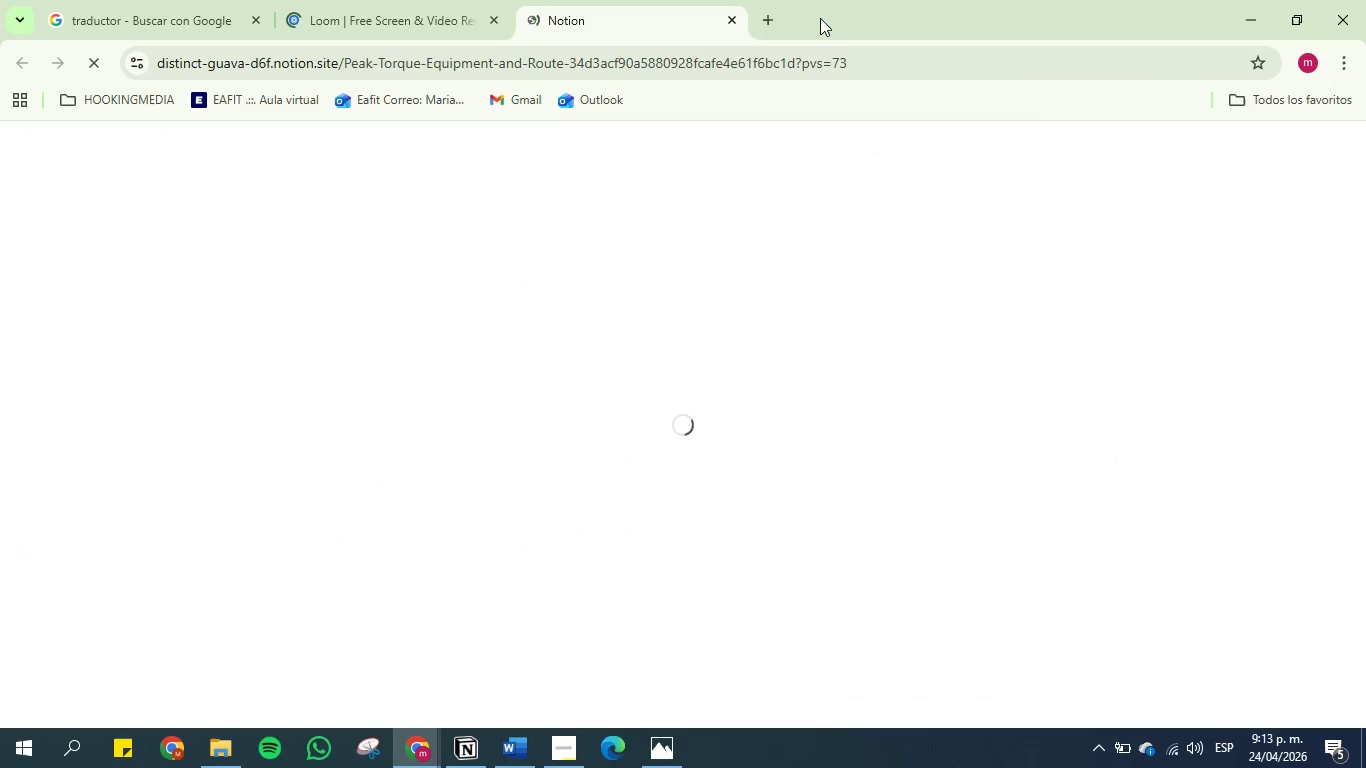 
mouse_move([422, 17])
 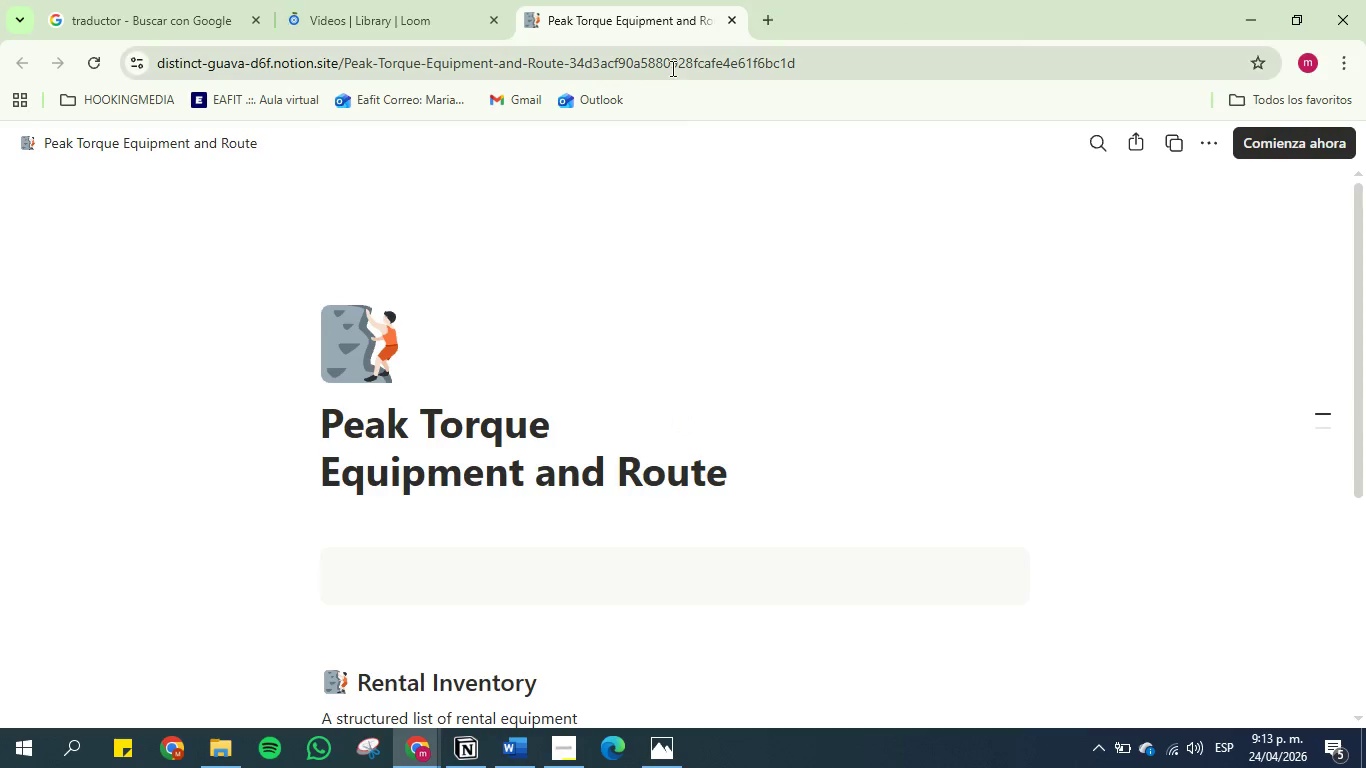 
scroll: coordinate [211, 415], scroll_direction: down, amount: 2.0
 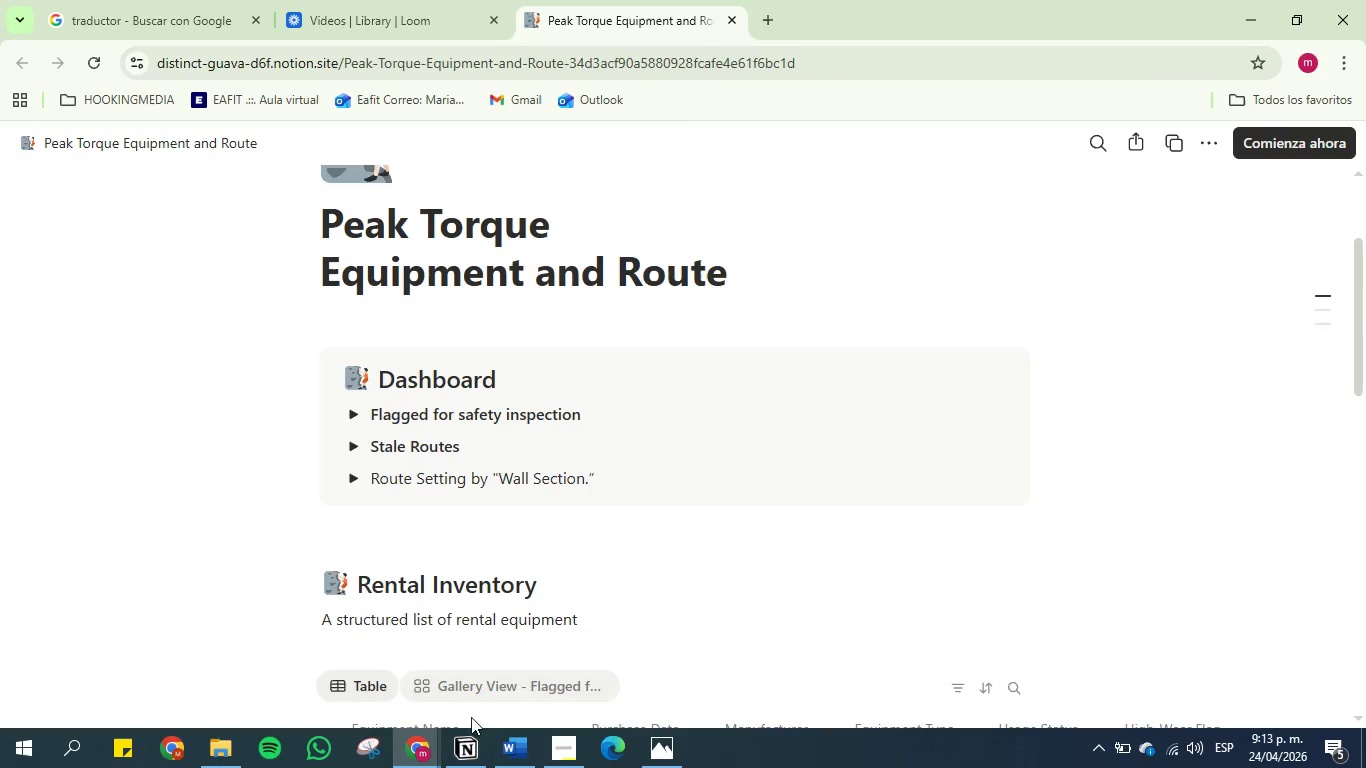 
left_click([460, 747])
 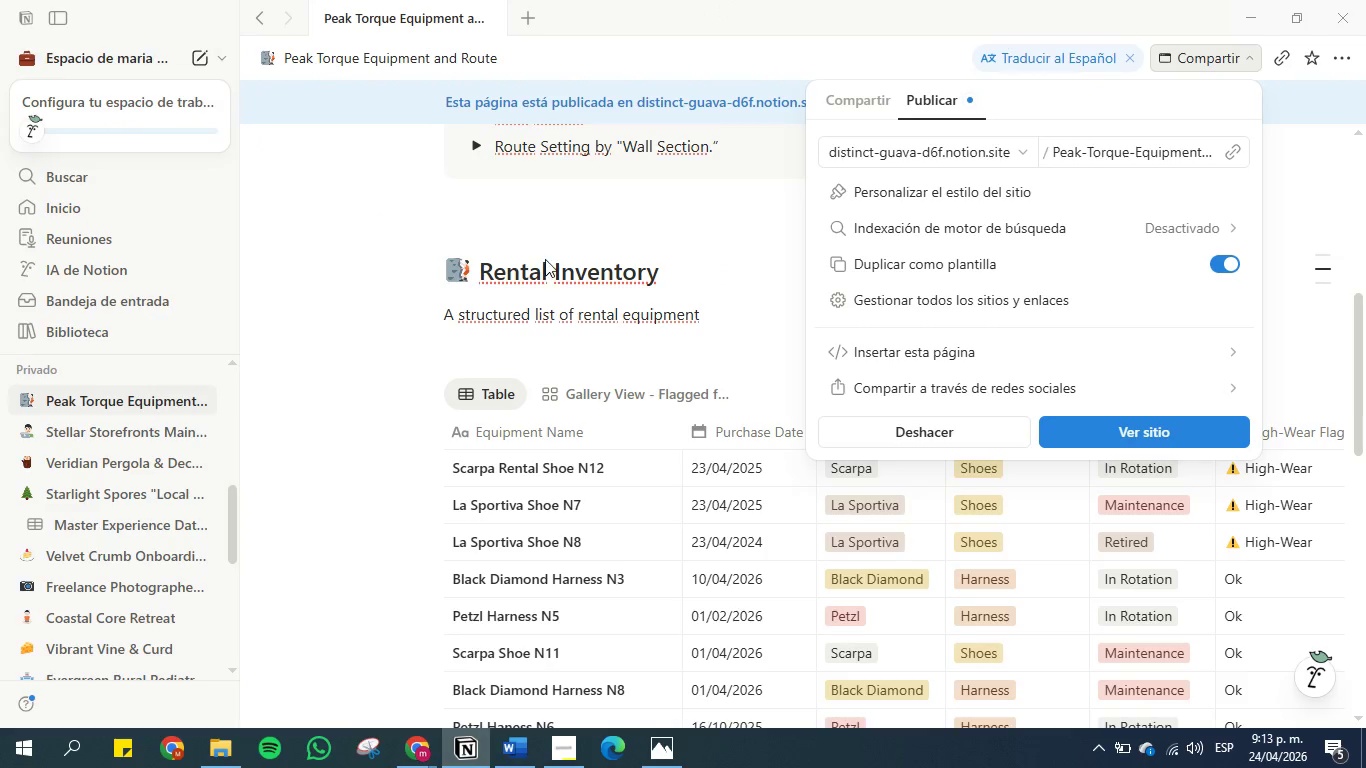 
left_click([545, 245])
 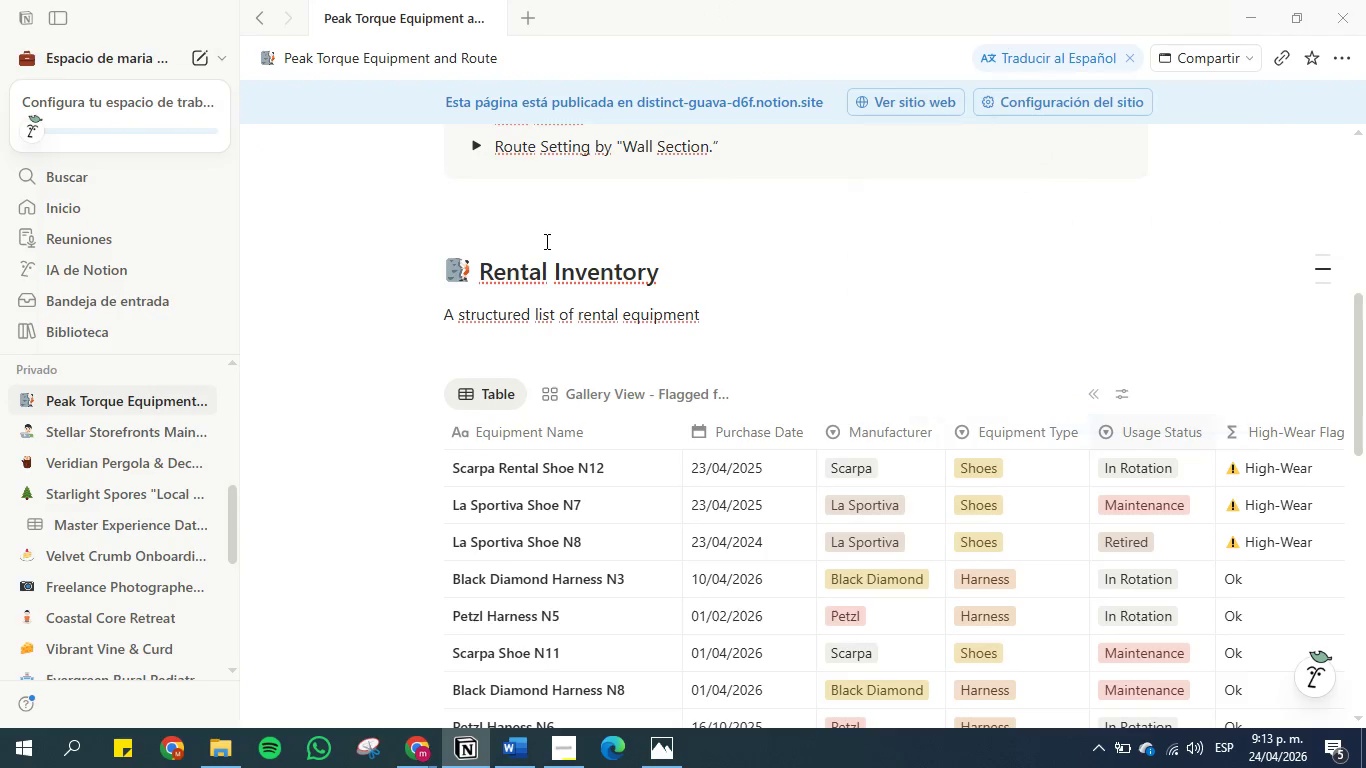 
scroll: coordinate [545, 241], scroll_direction: up, amount: 3.0
 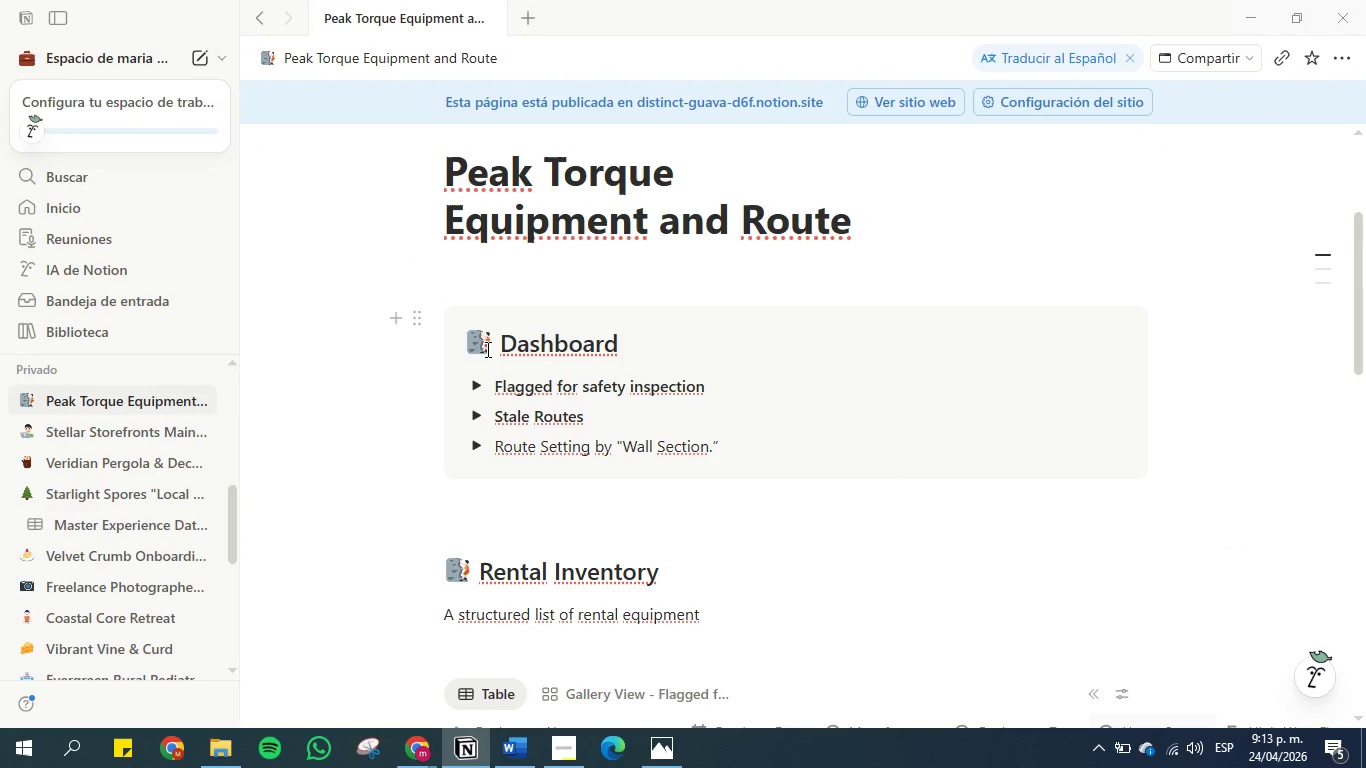 
left_click([486, 349])
 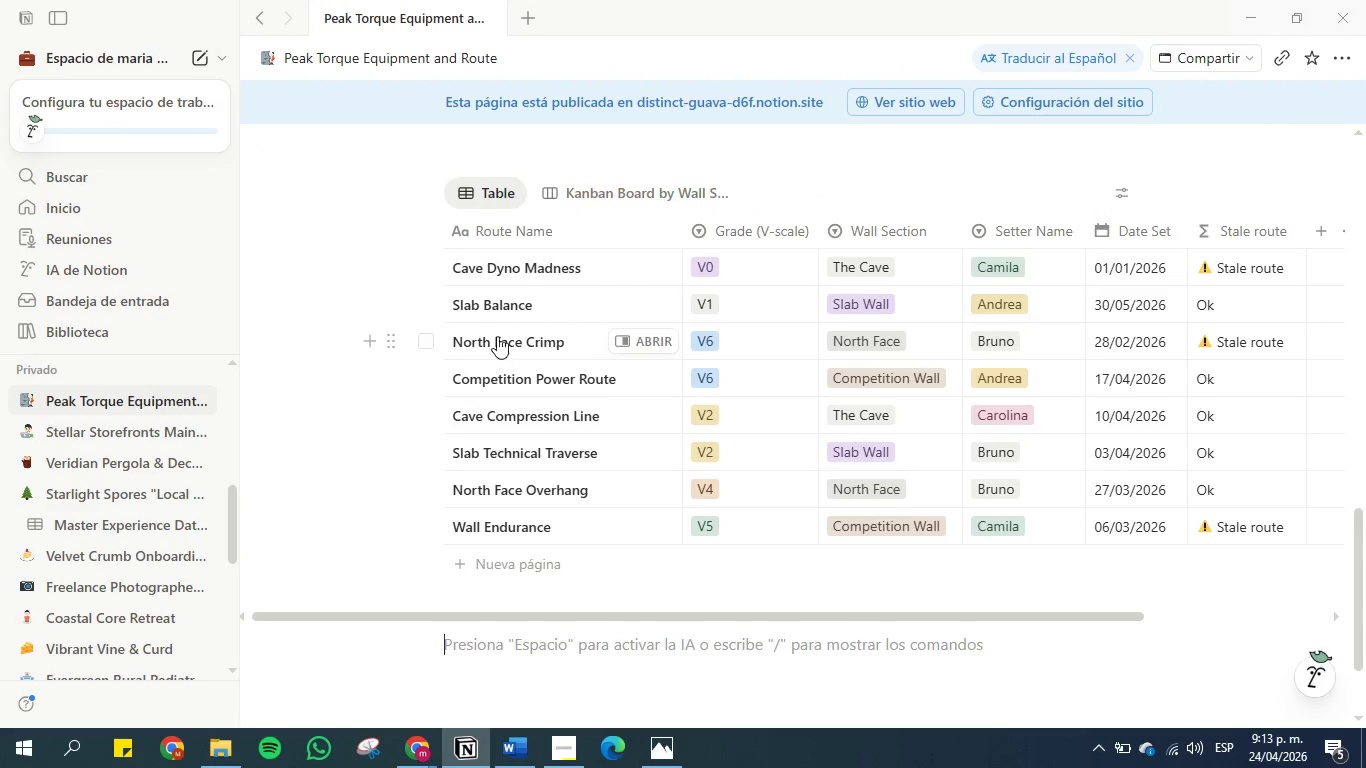 
scroll: coordinate [527, 277], scroll_direction: up, amount: 11.0
 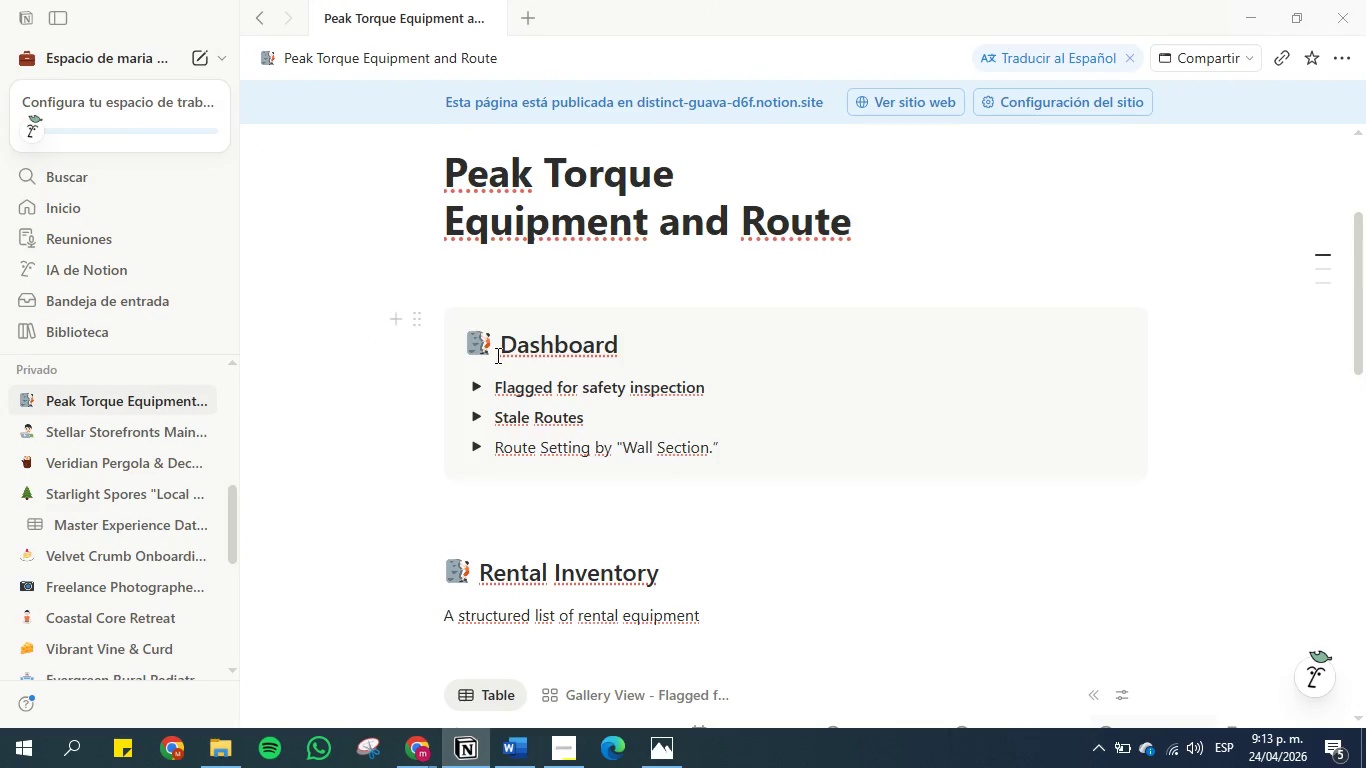 
left_click([500, 339])
 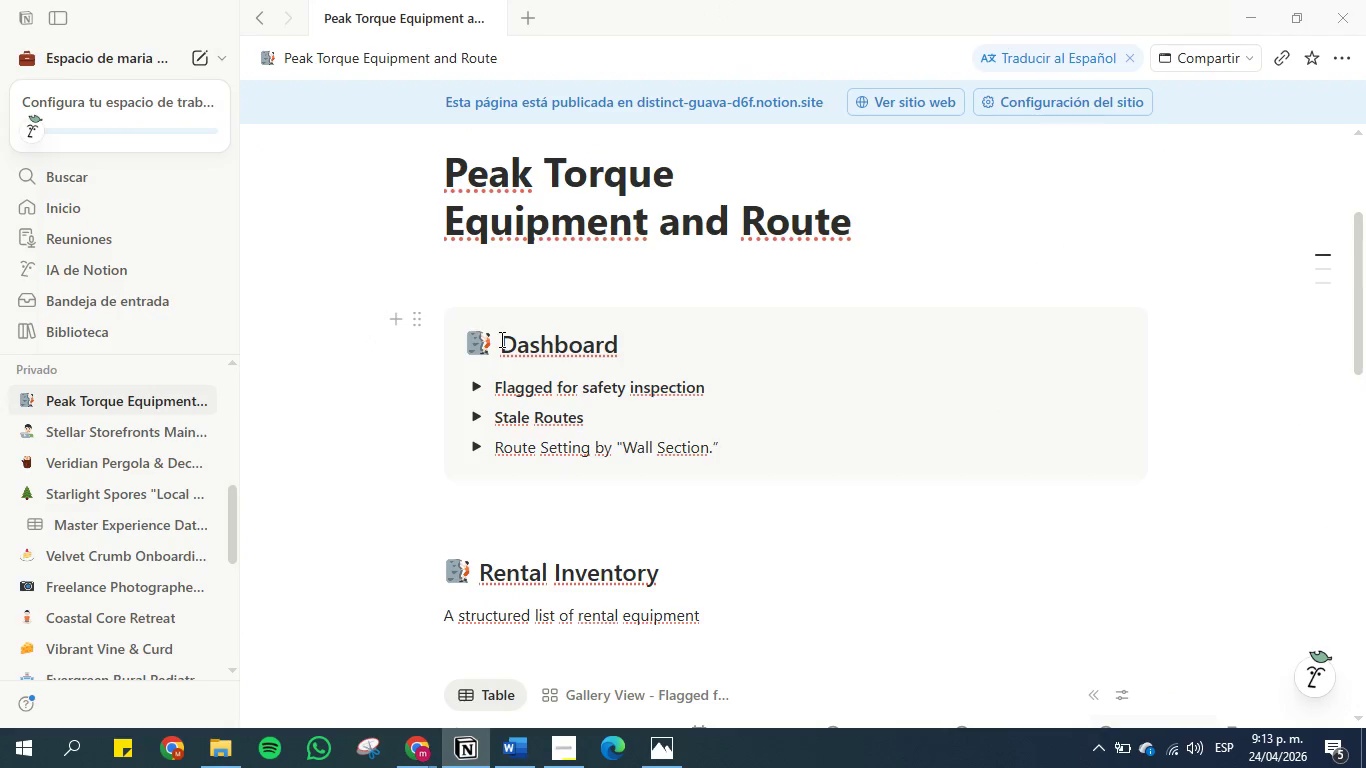 
key(Backspace)
 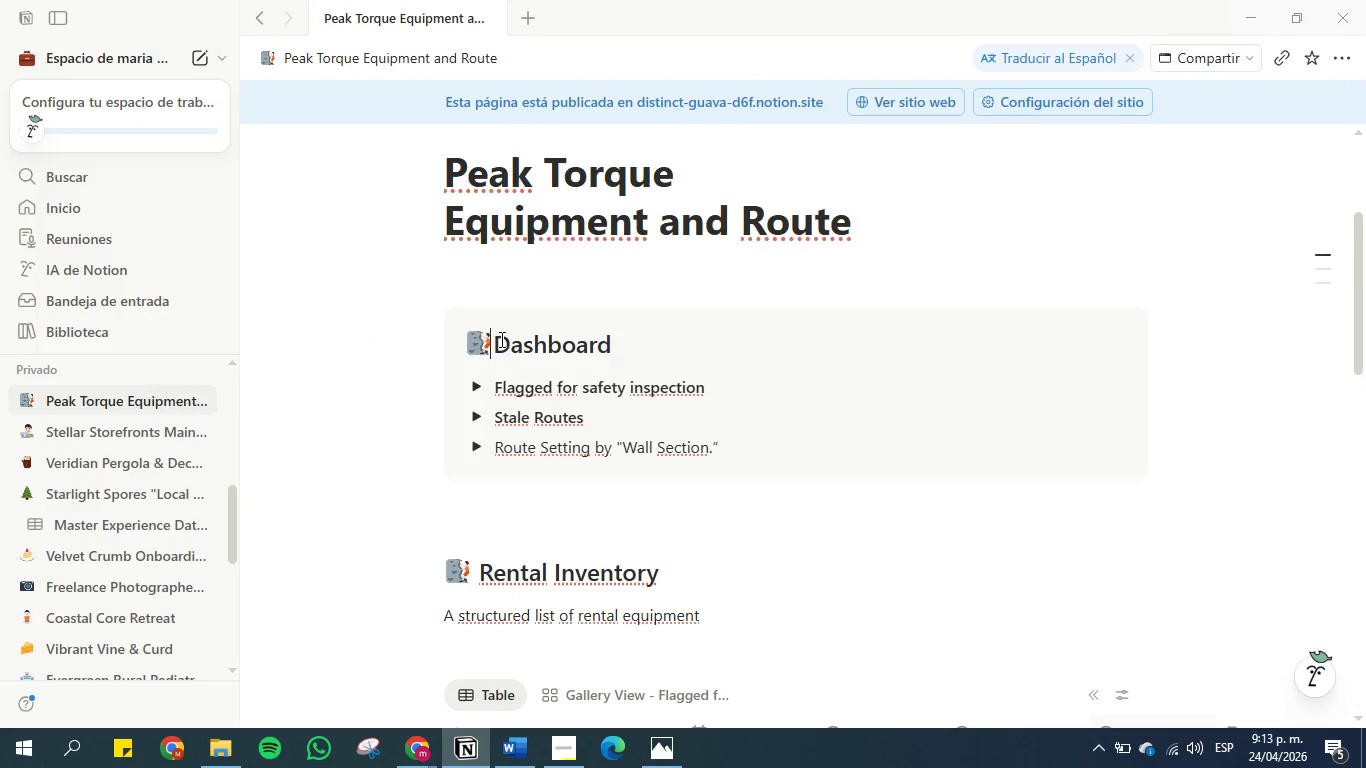 
key(Backspace)
 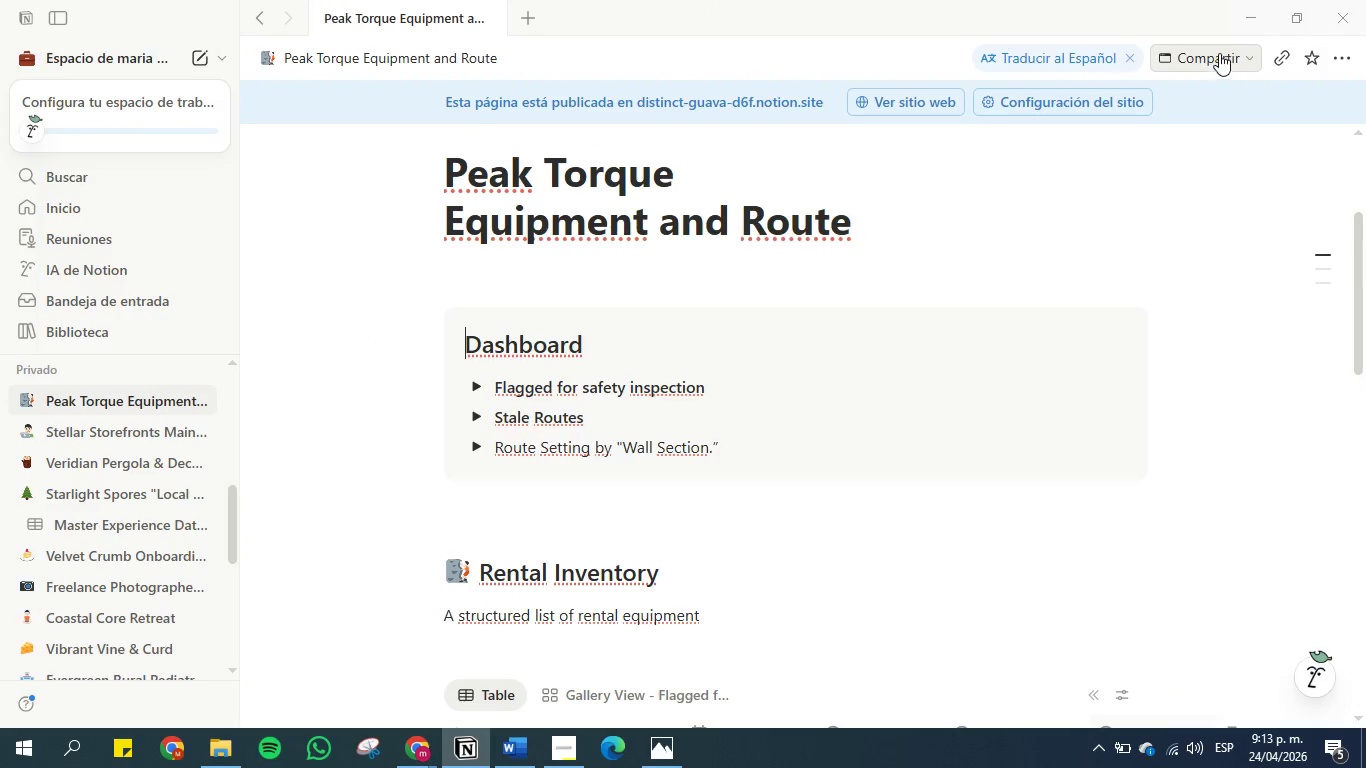 
left_click([1237, 22])
 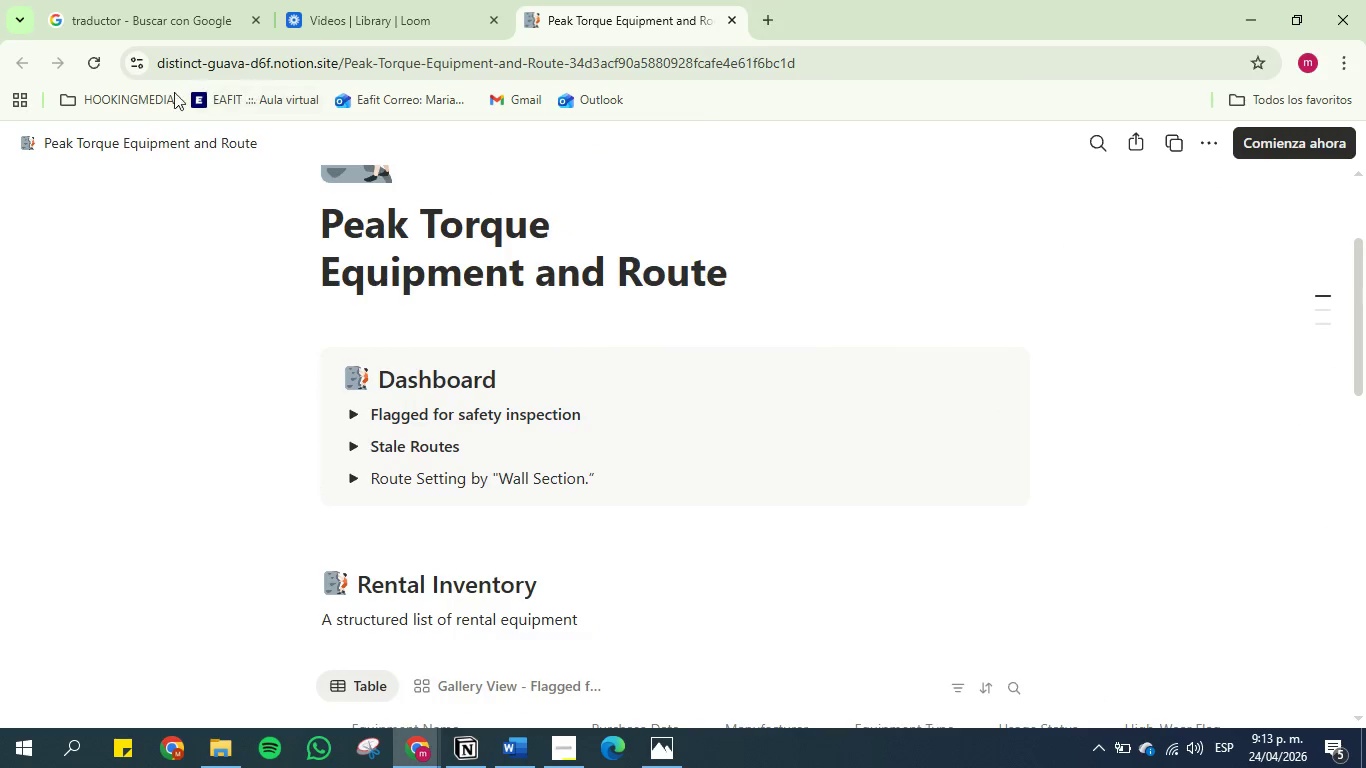 
left_click([94, 62])
 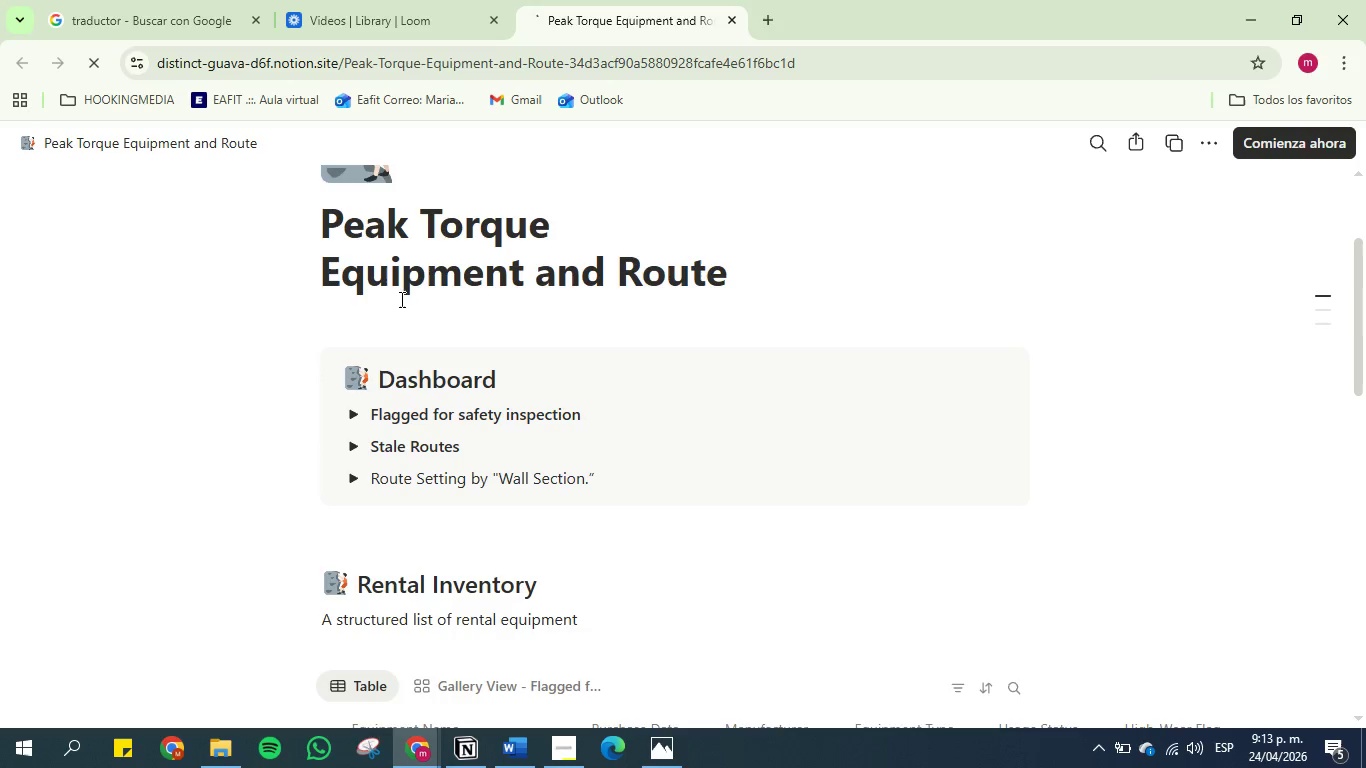 
mouse_move([437, 667])
 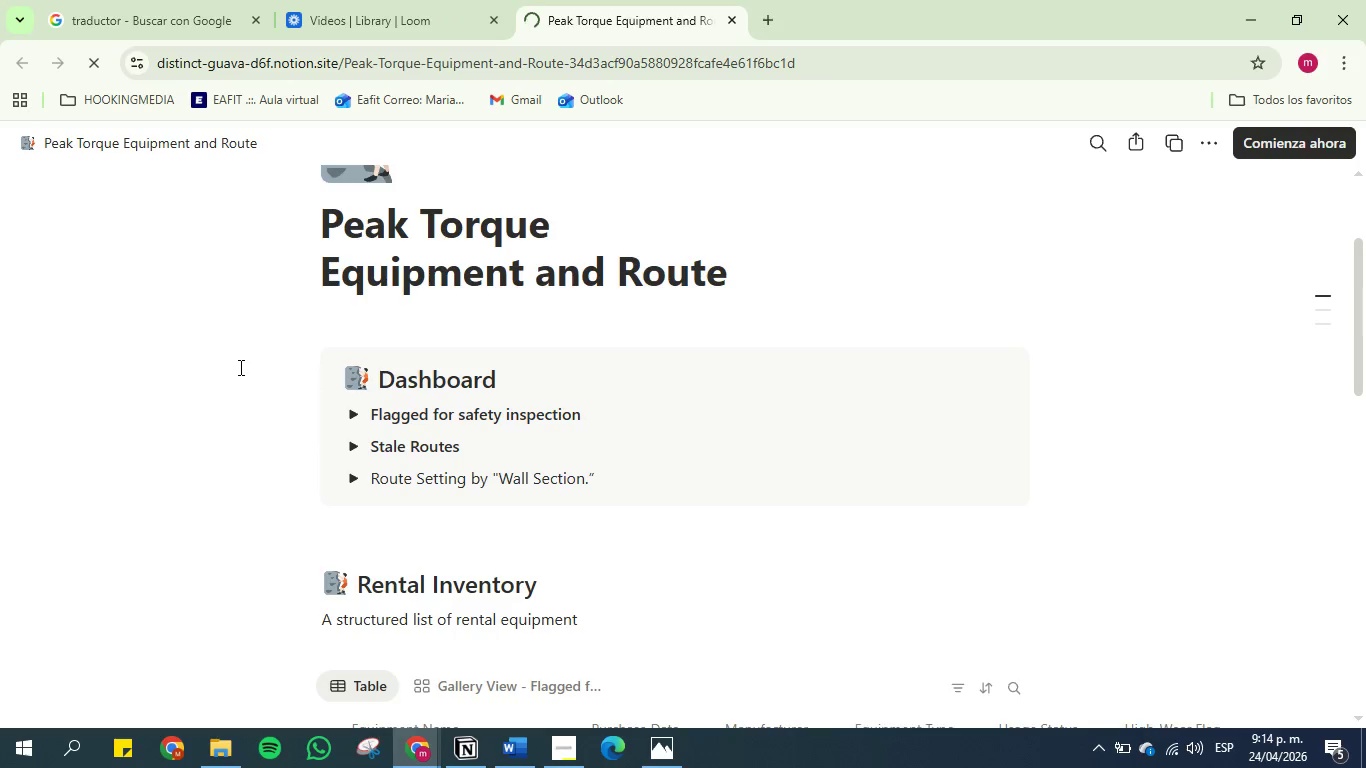 
wait(10.38)
 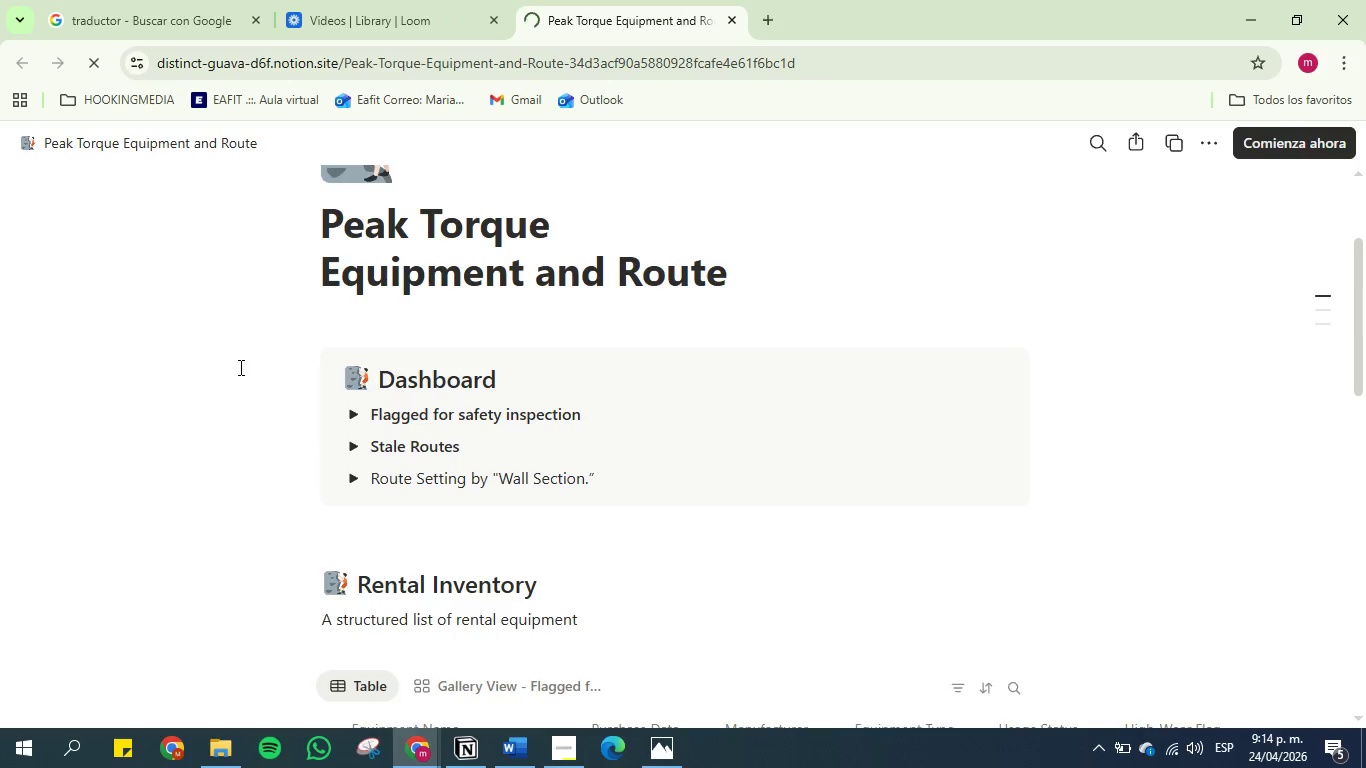 
left_click([478, 750])
 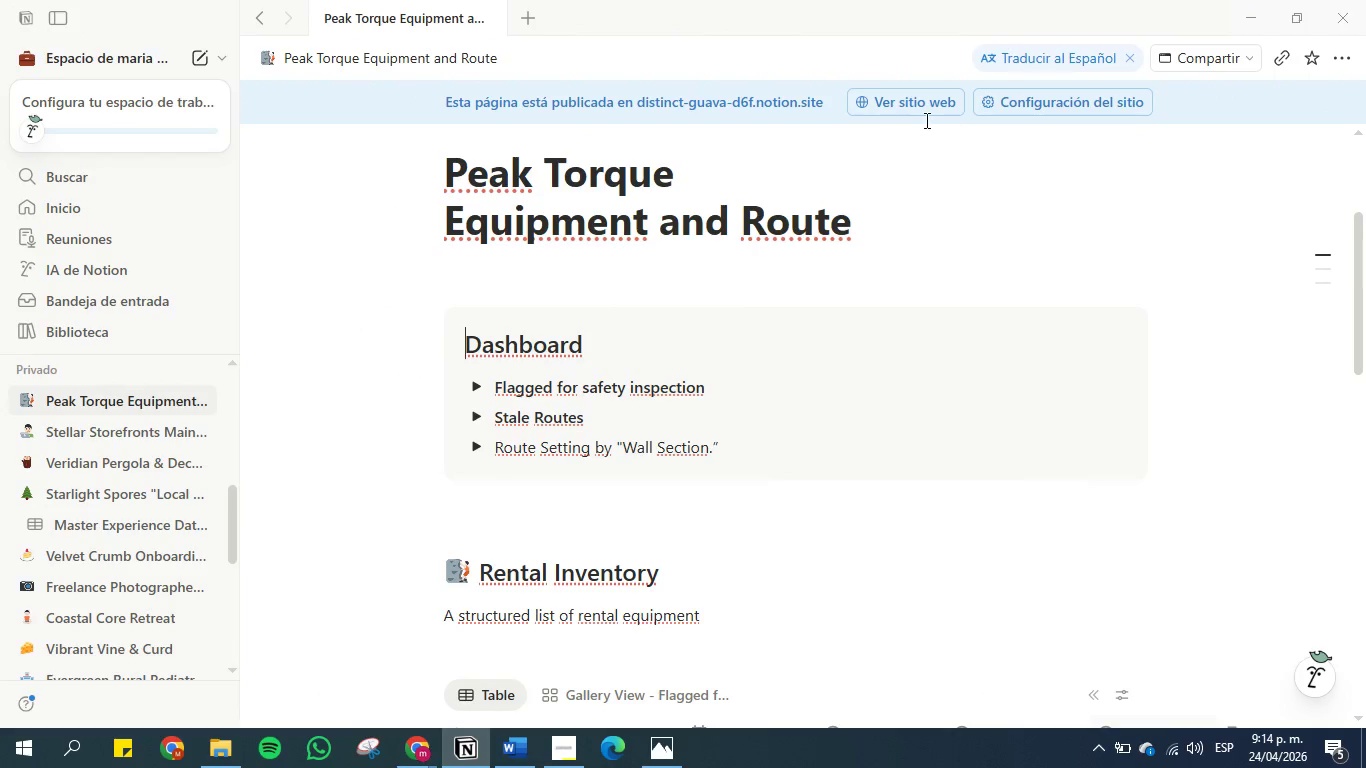 
left_click([924, 109])
 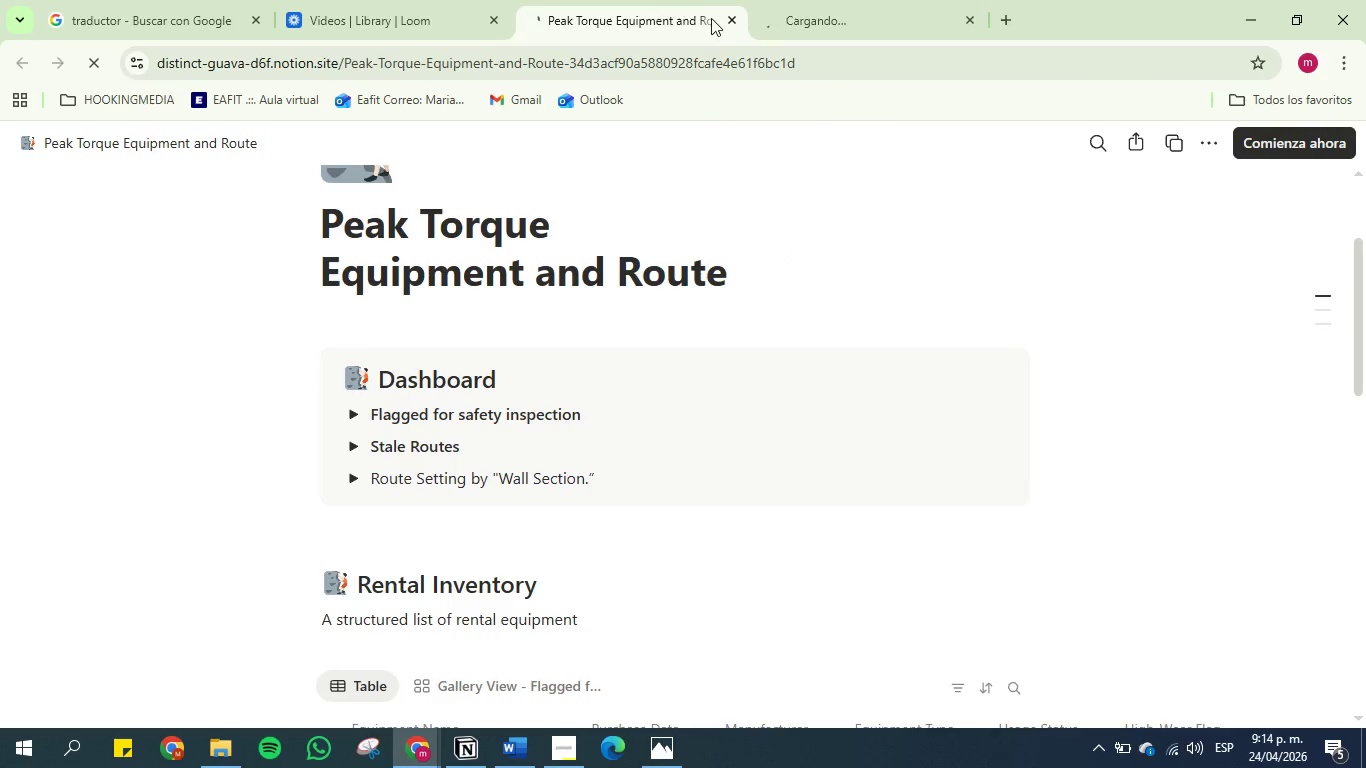 
left_click([727, 24])
 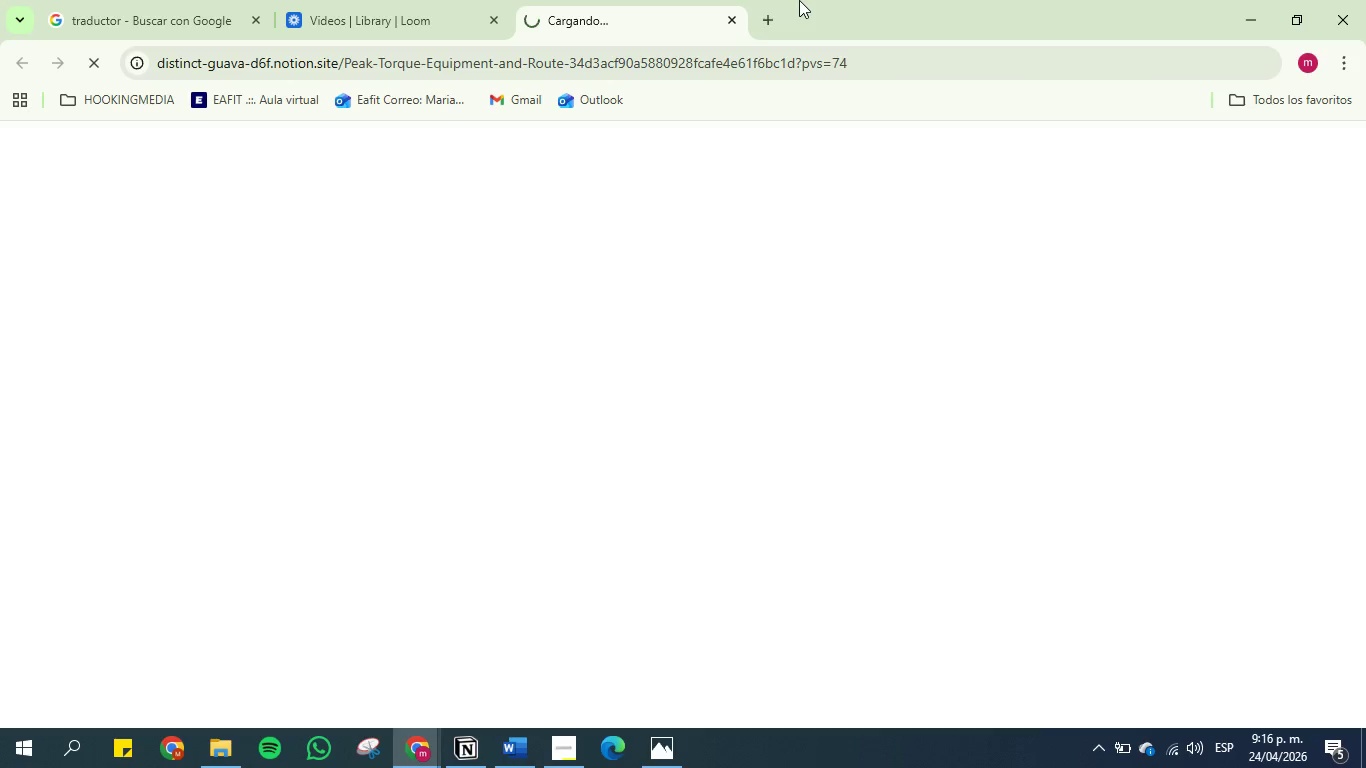 
wait(143.59)
 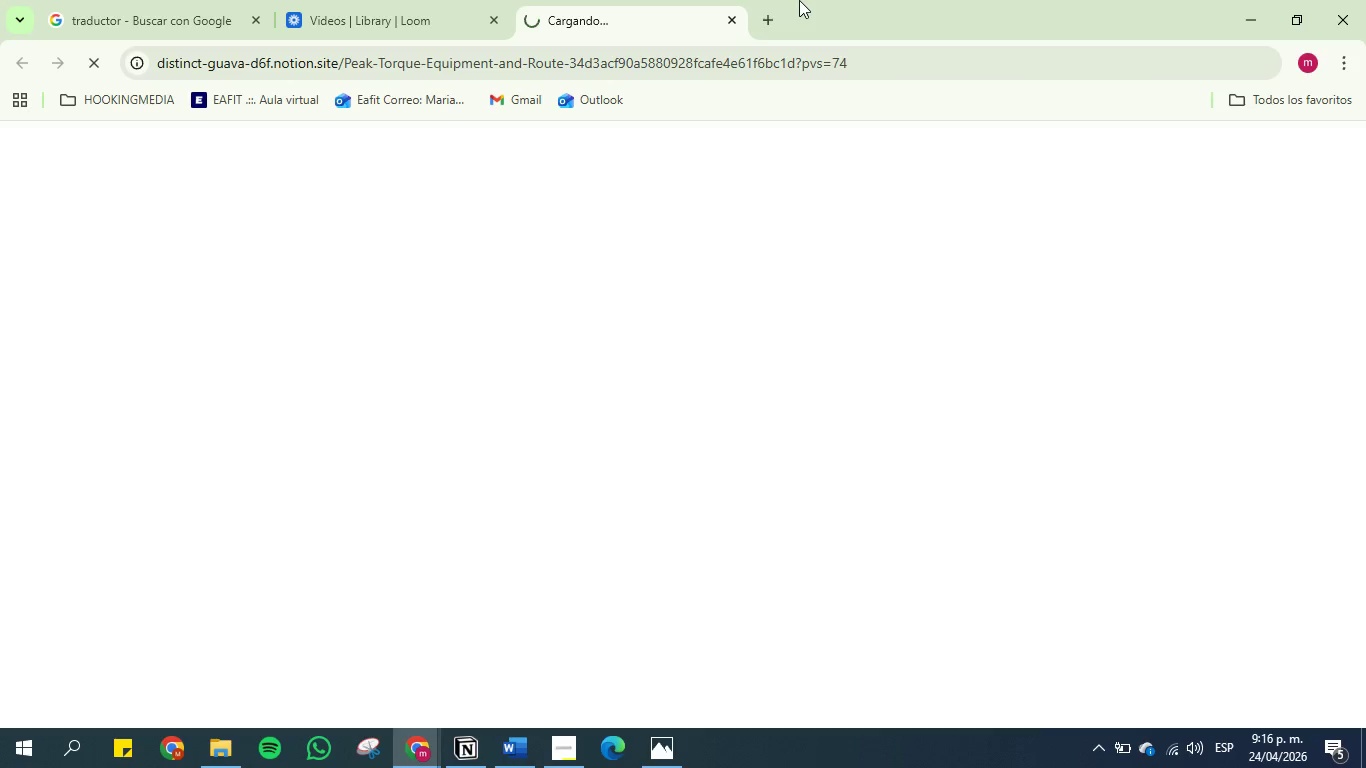 
left_click([734, 15])
 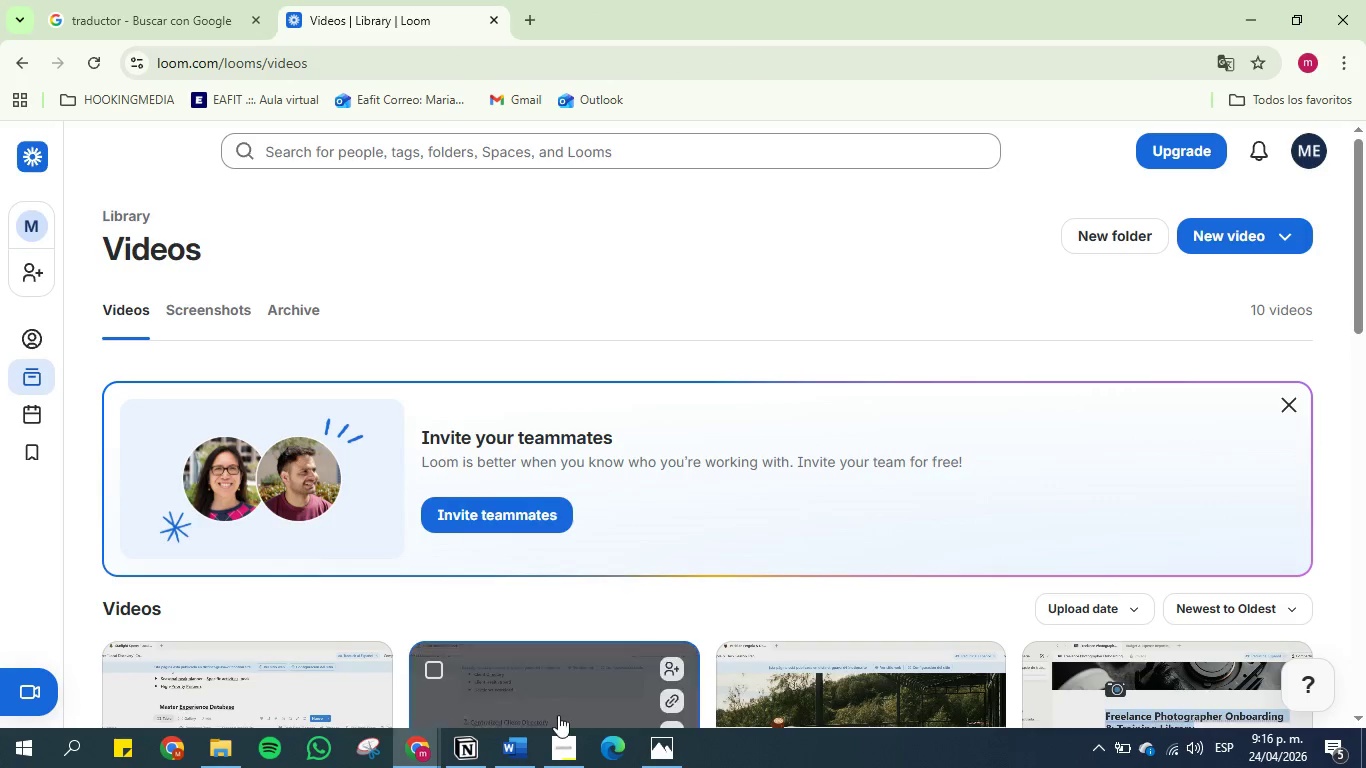 
left_click([467, 750])
 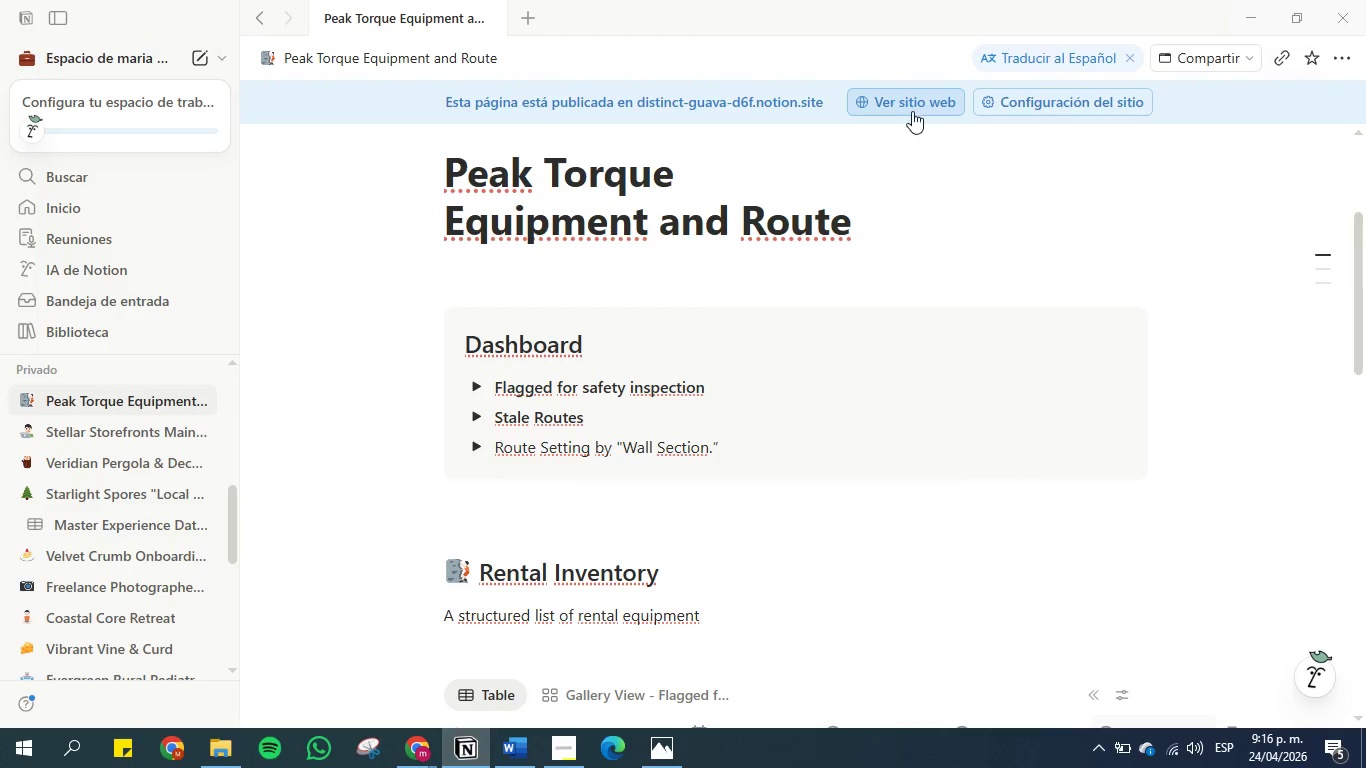 
left_click([912, 109])
 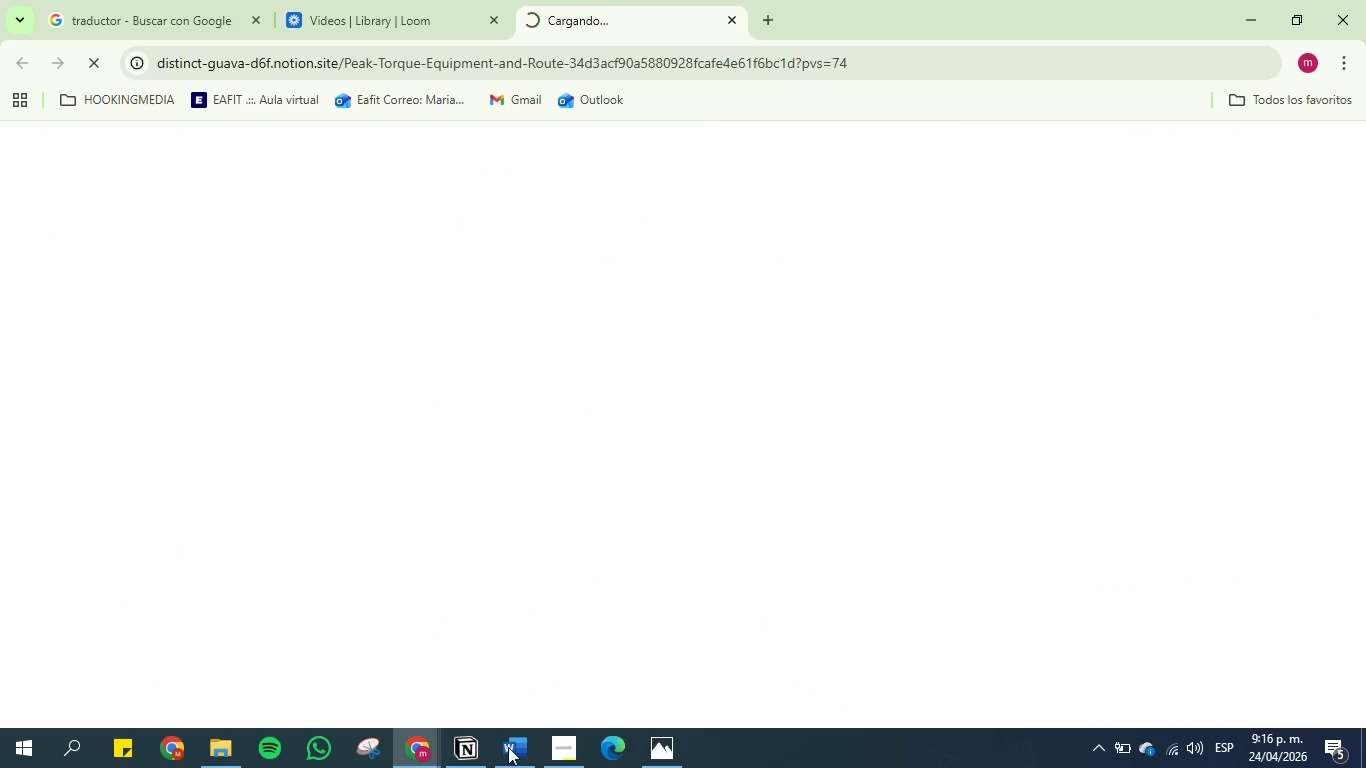 
left_click([510, 752])
 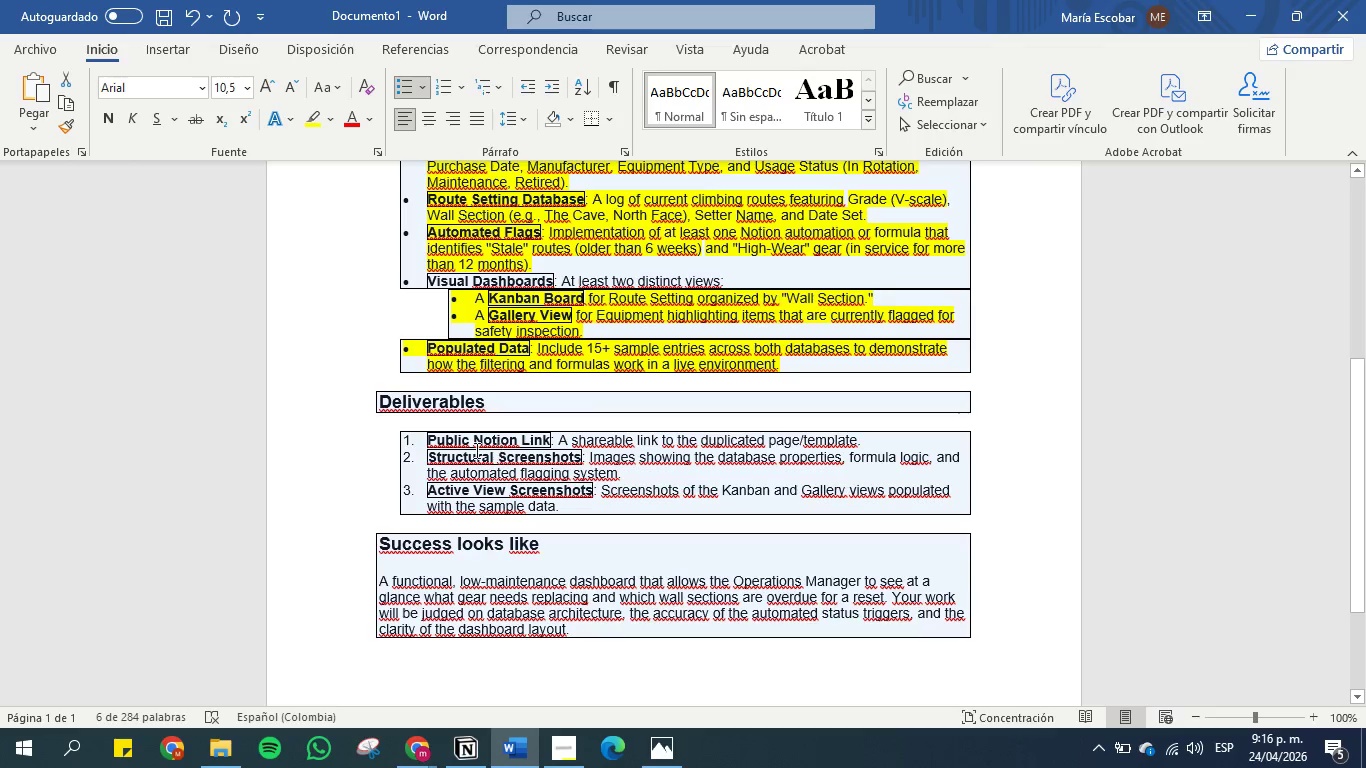 
left_click_drag(start_coordinate=[431, 459], to_coordinate=[577, 462])
 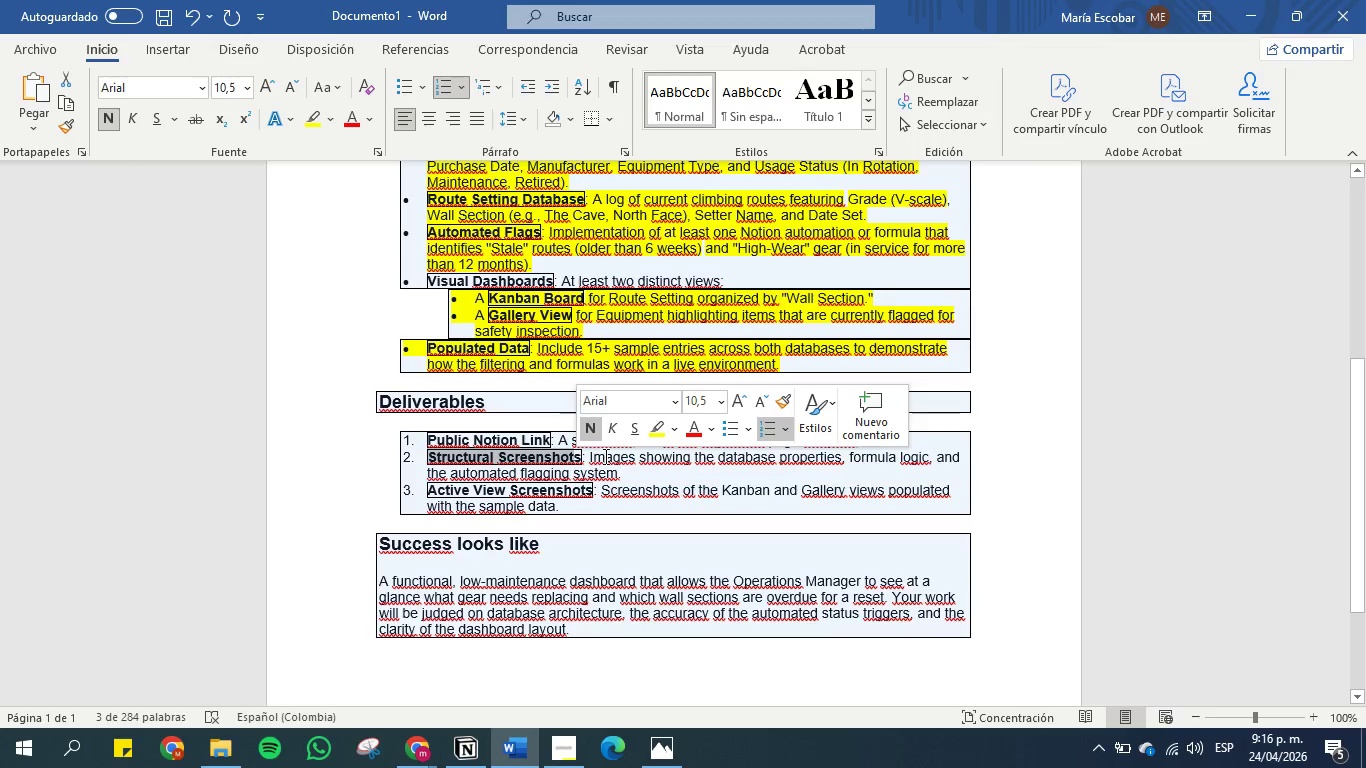 
left_click([604, 456])
 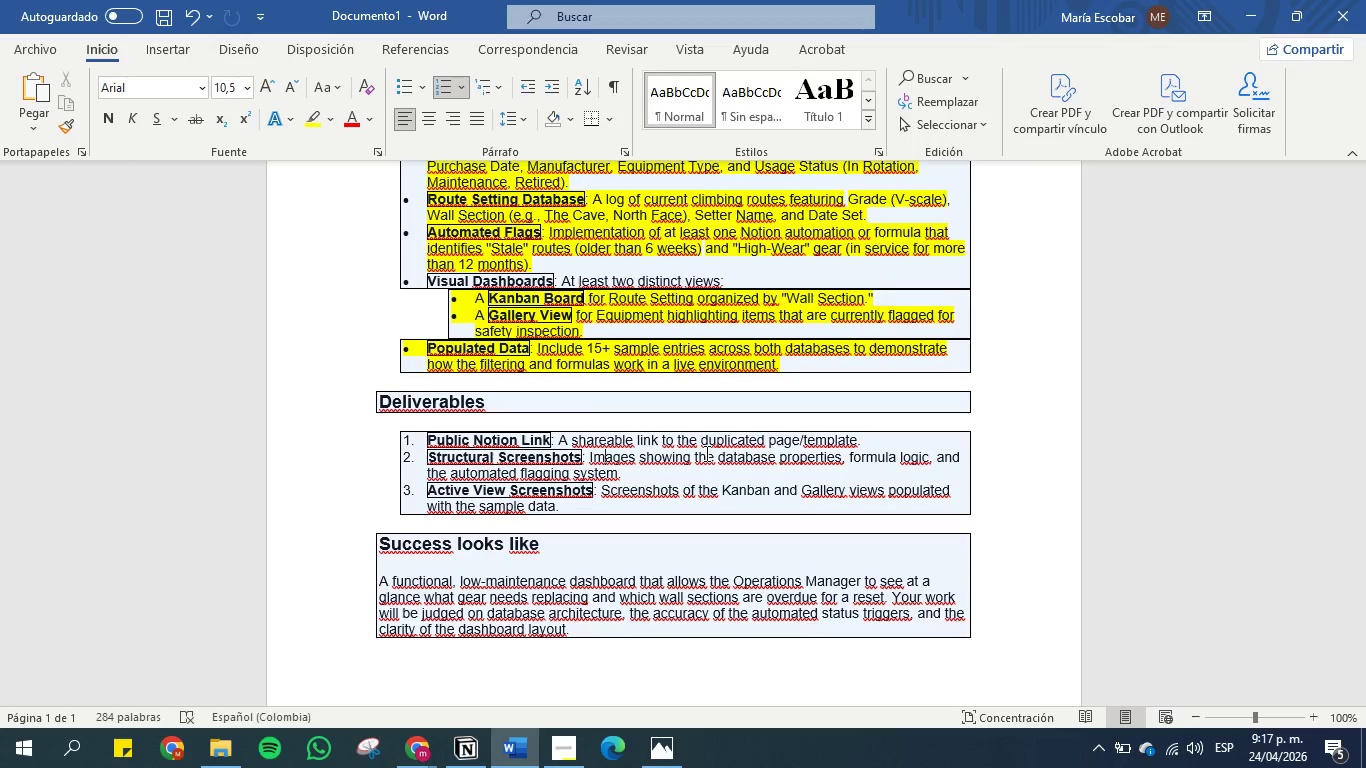 
wait(25.07)
 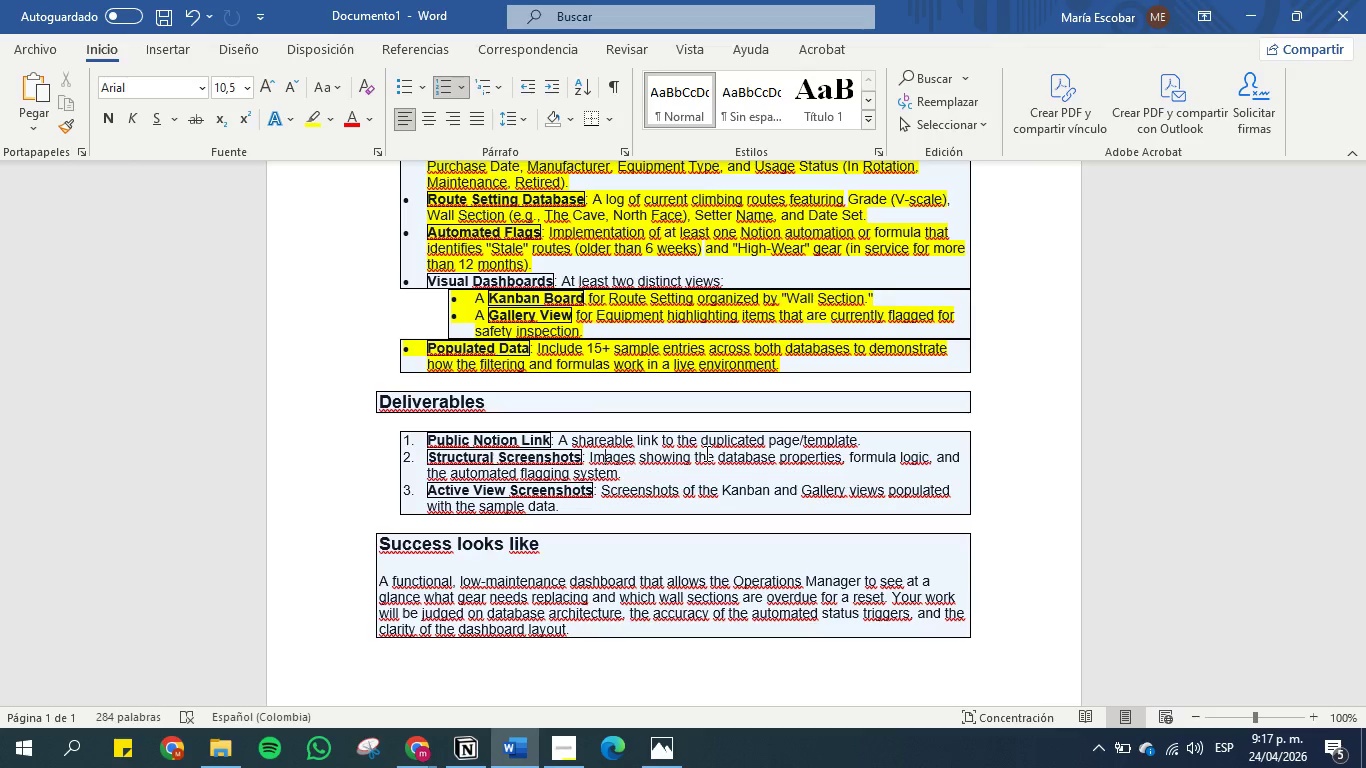 
mouse_move([475, 734])
 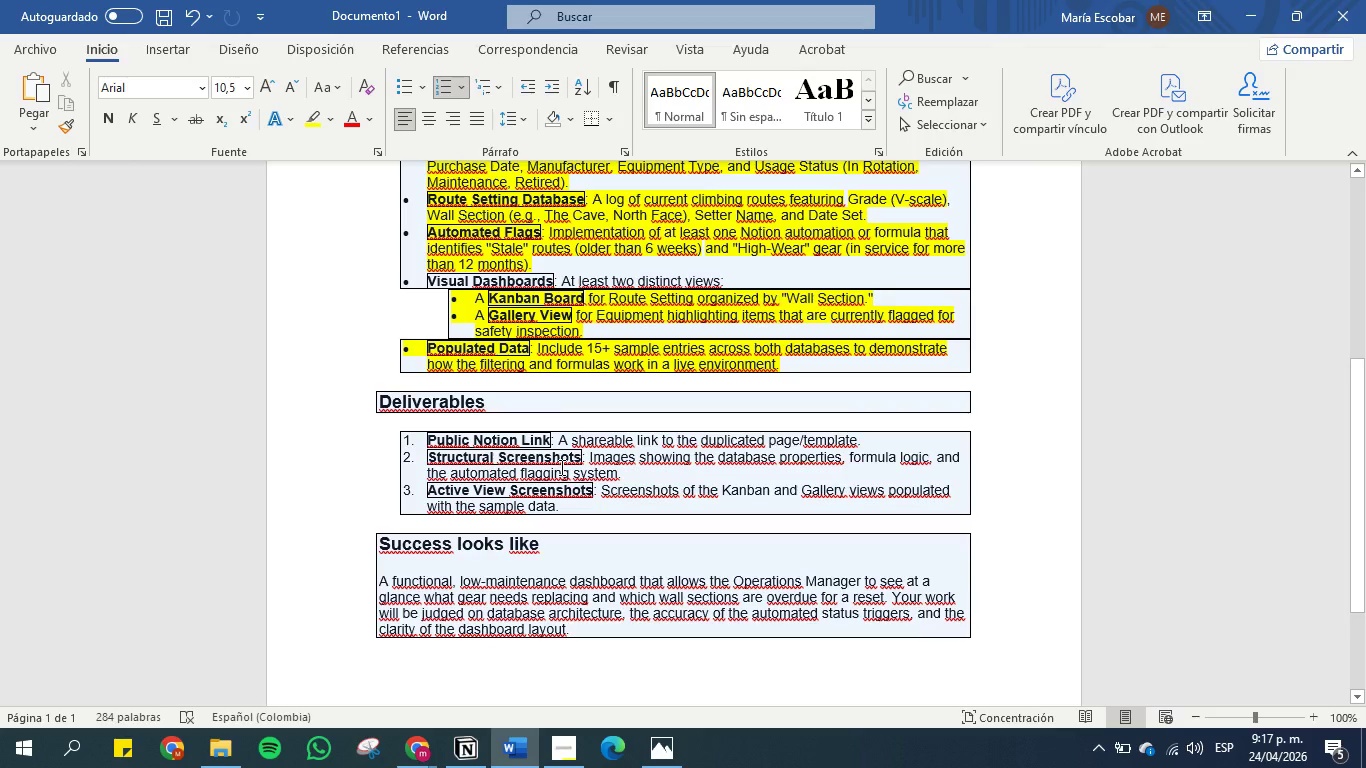 
wait(8.82)
 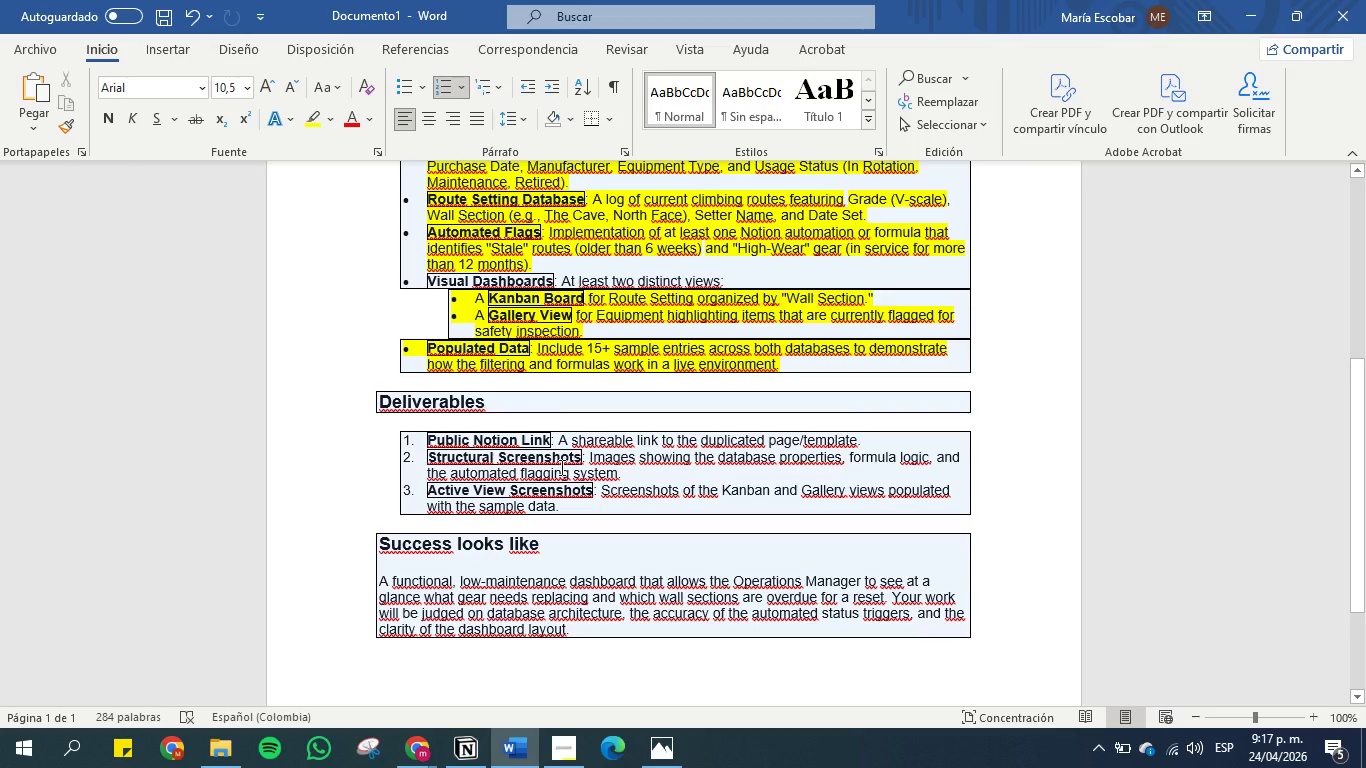 
left_click([462, 752])
 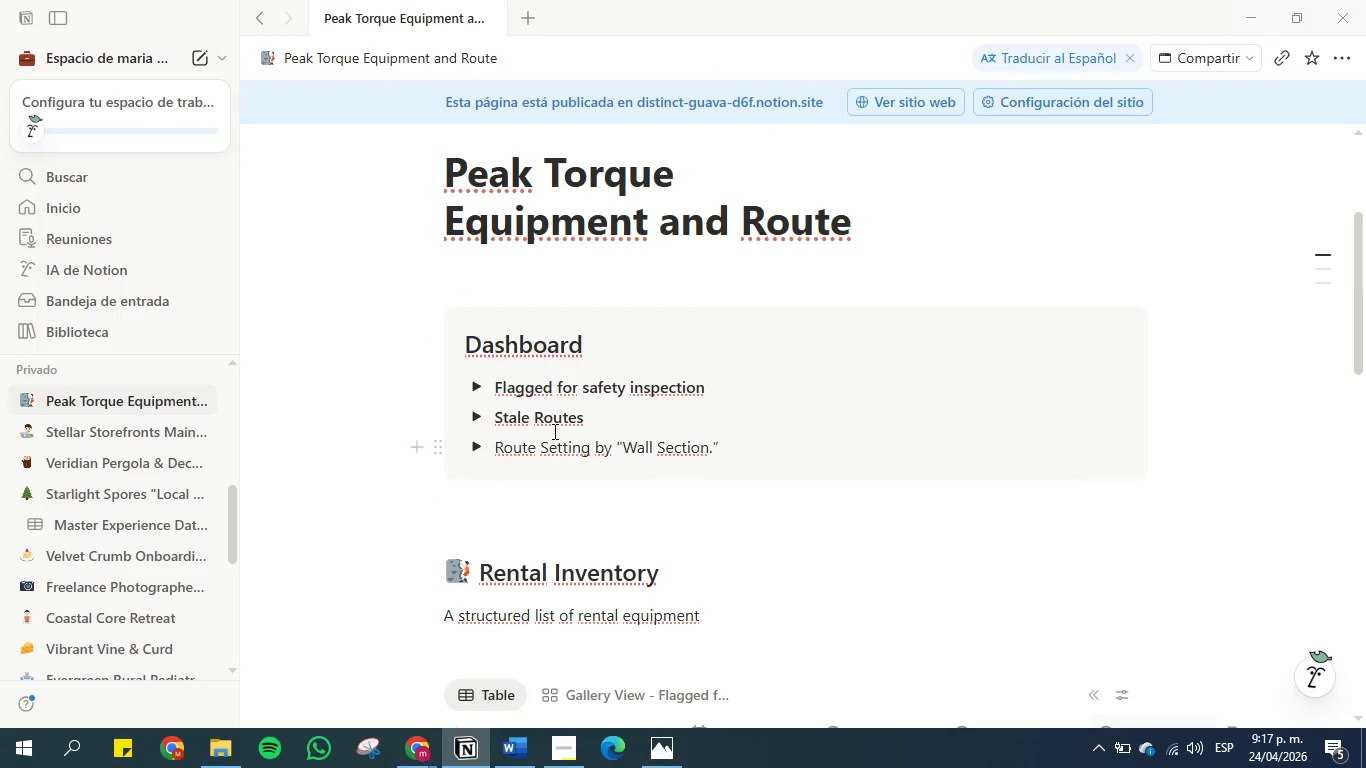 
scroll: coordinate [576, 513], scroll_direction: down, amount: 4.0
 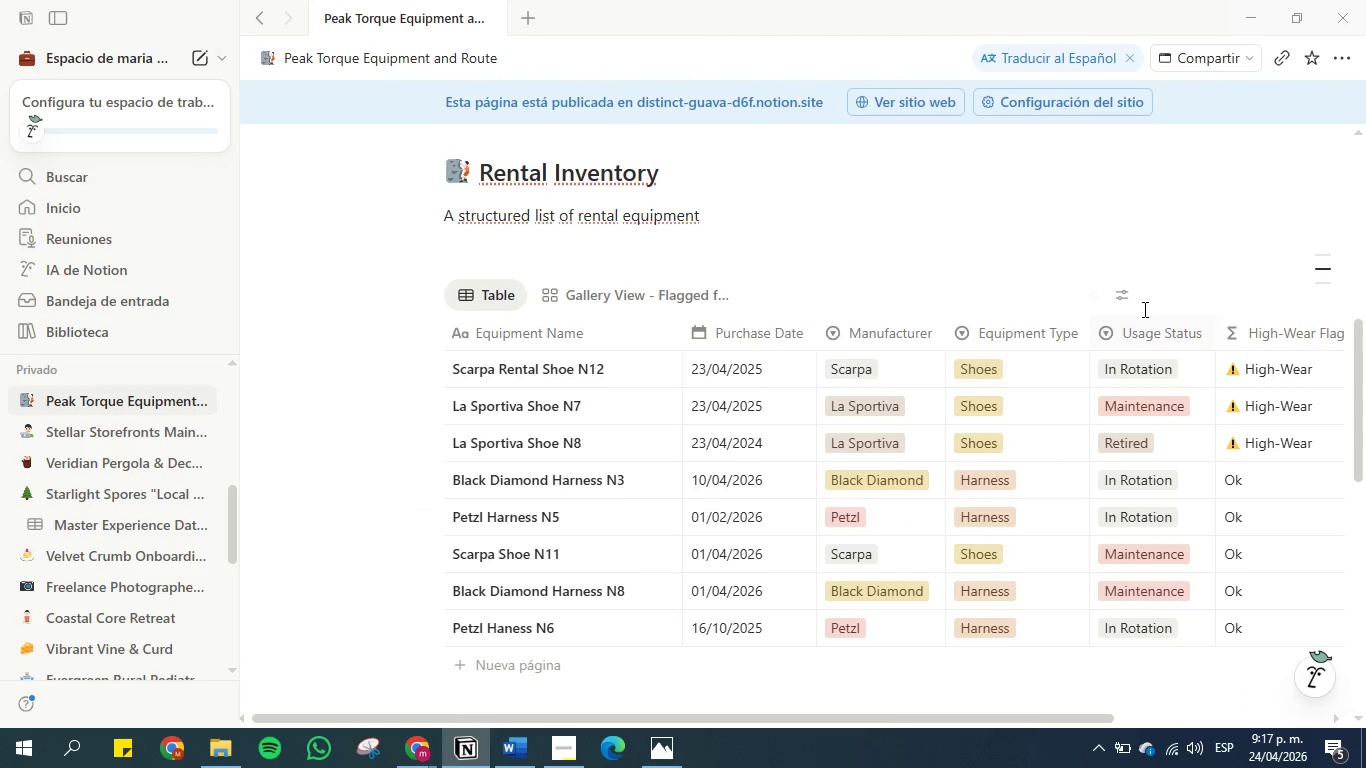 
left_click([1127, 297])
 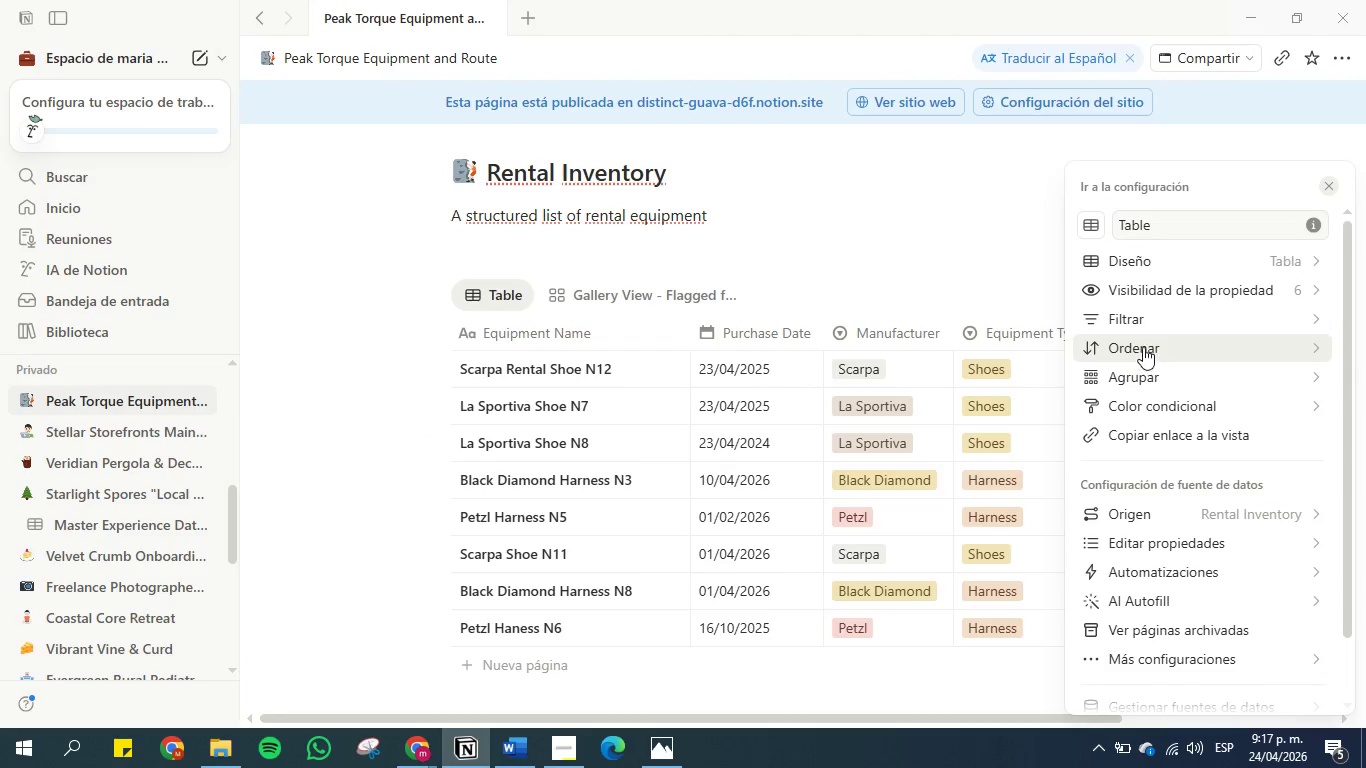 
wait(5.69)
 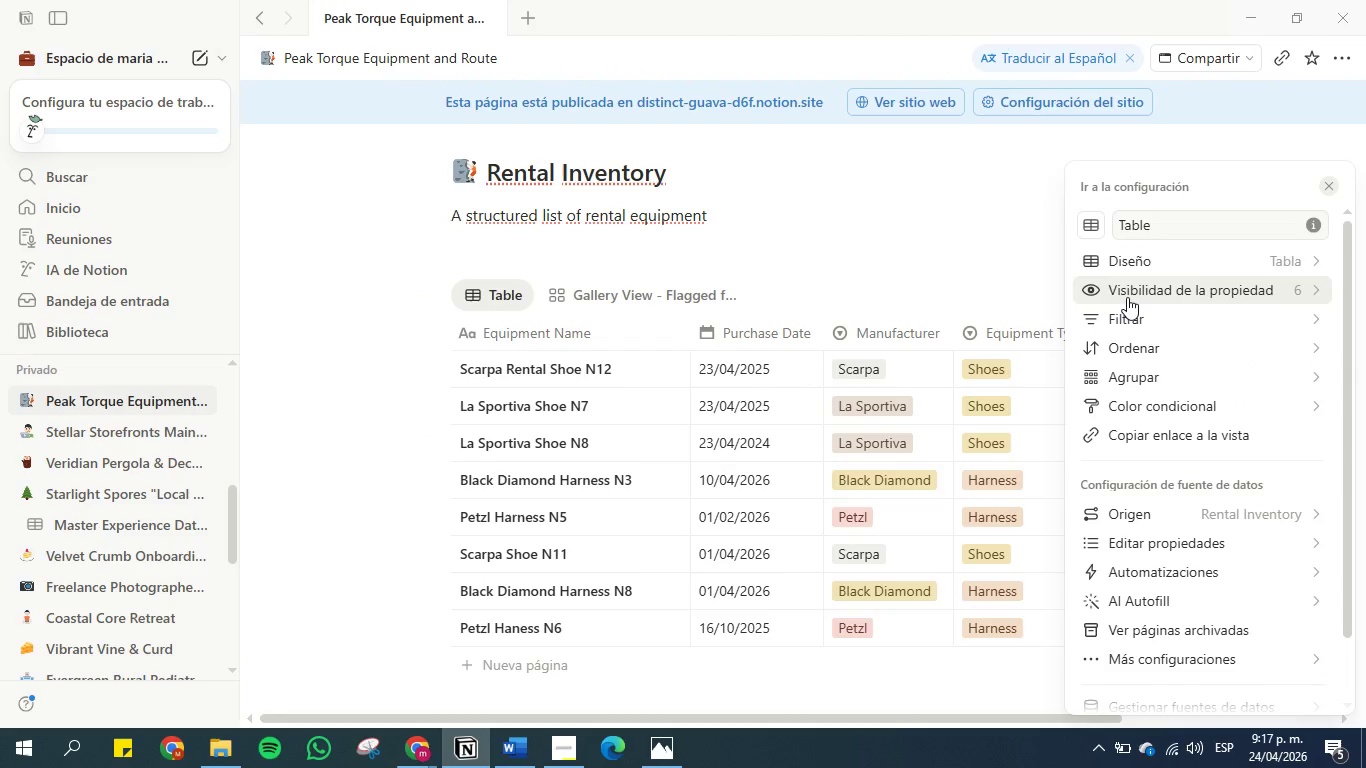 
left_click([1188, 321])
 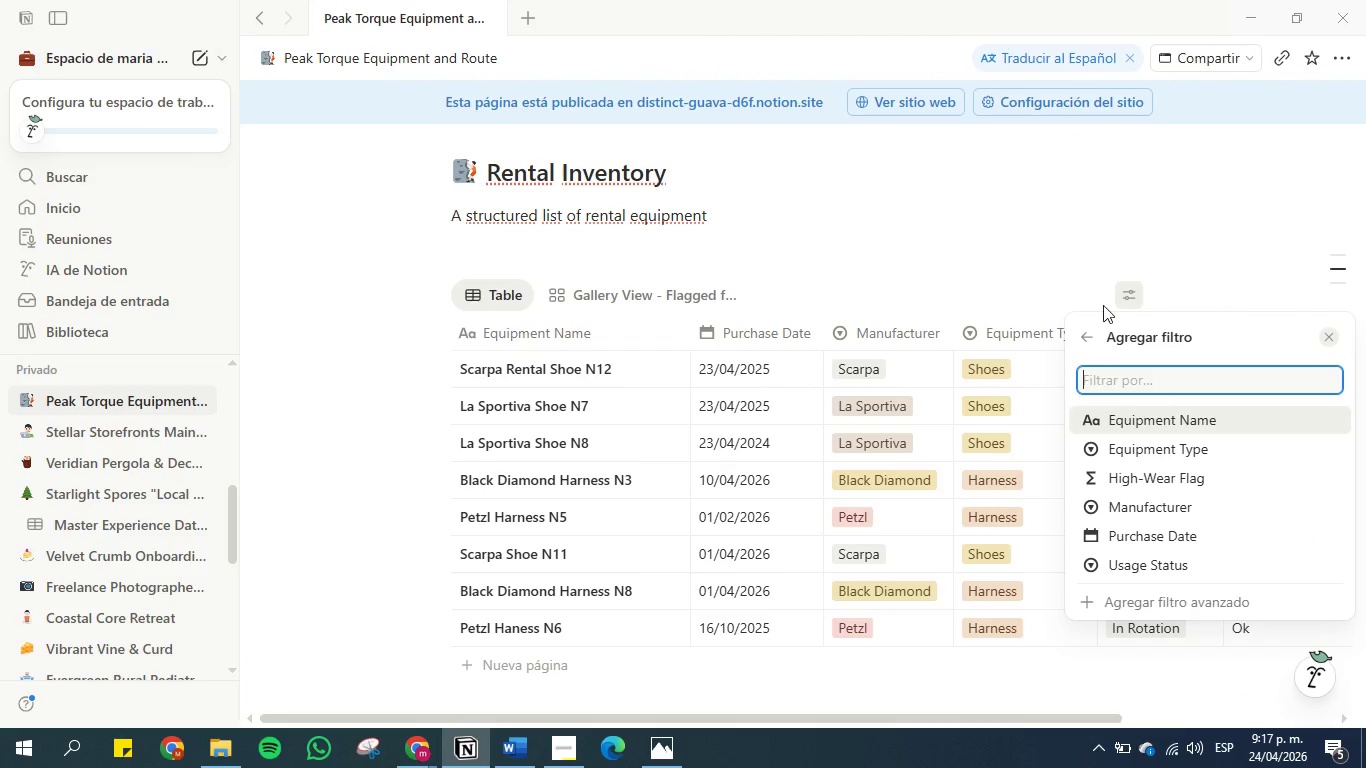 
left_click([1088, 326])
 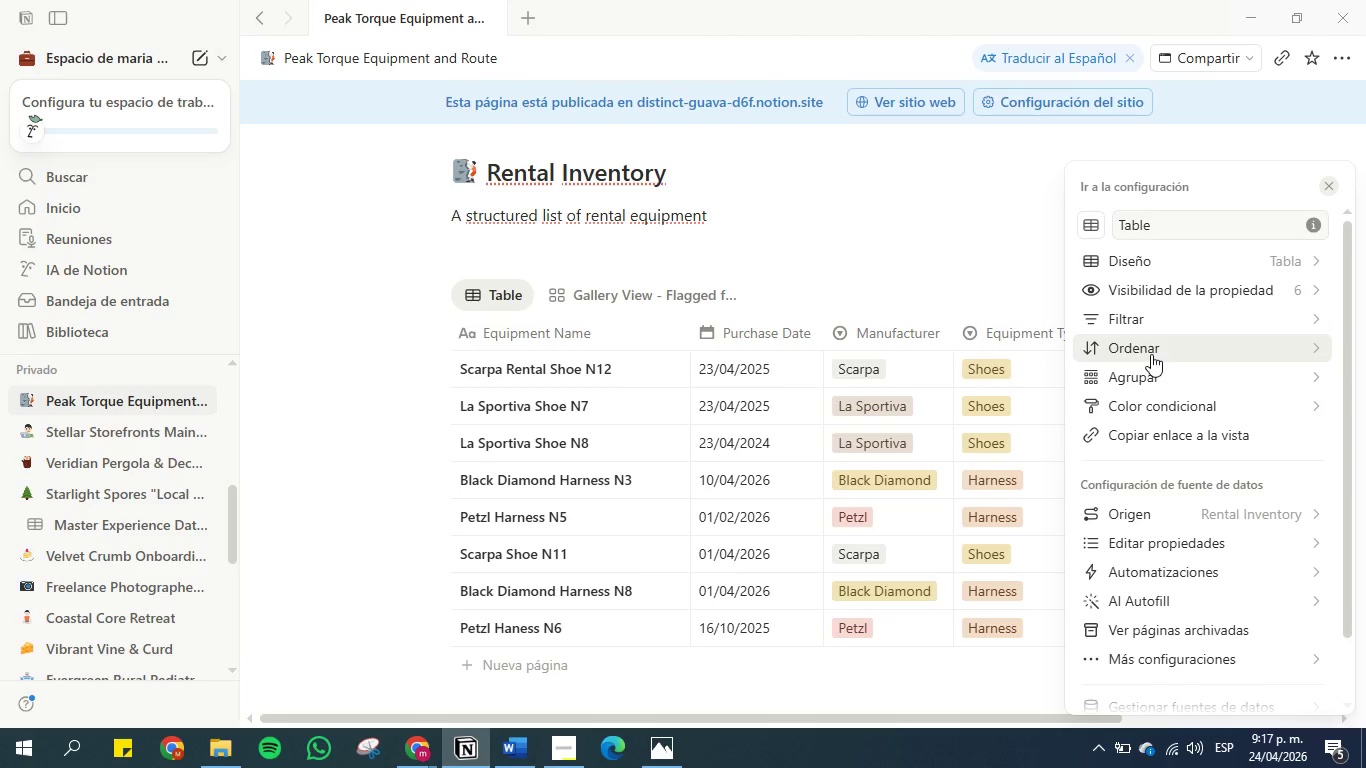 
left_click([1203, 348])
 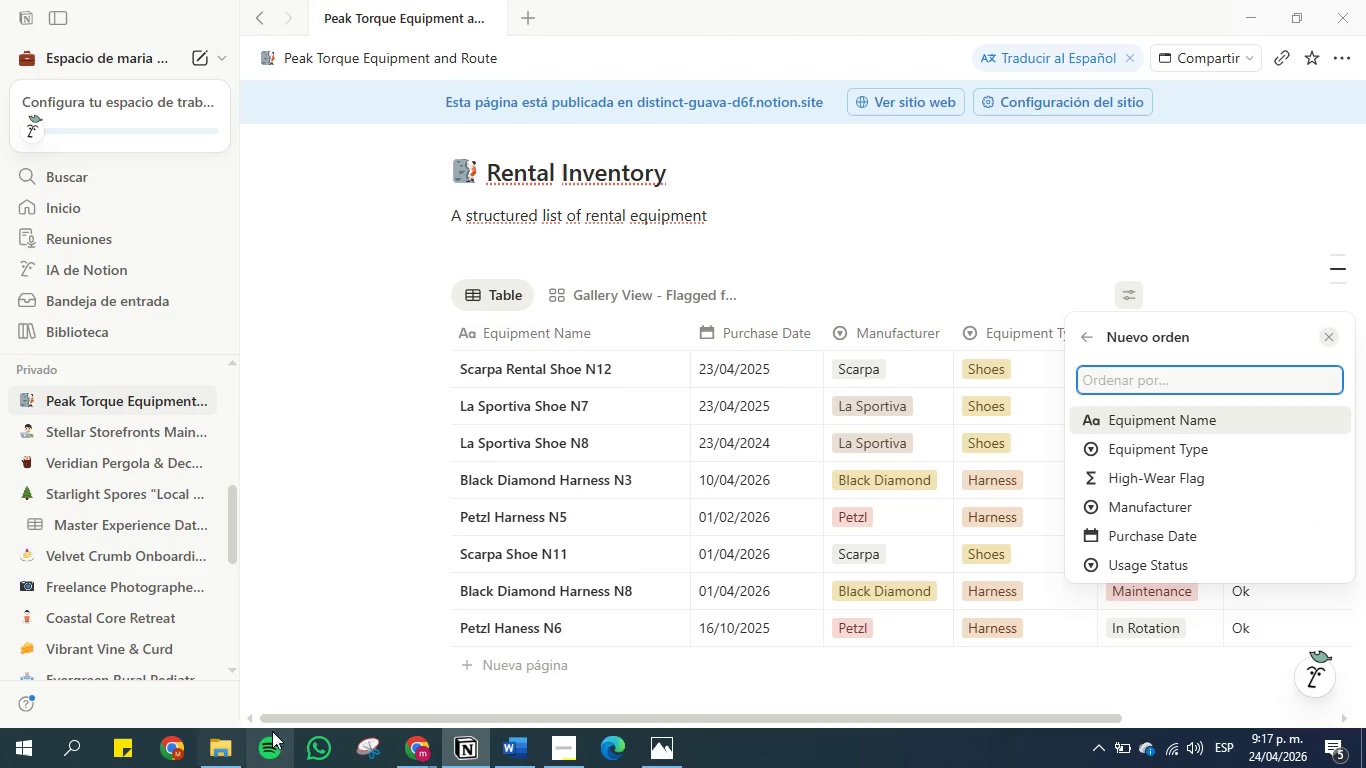 
left_click([369, 751])
 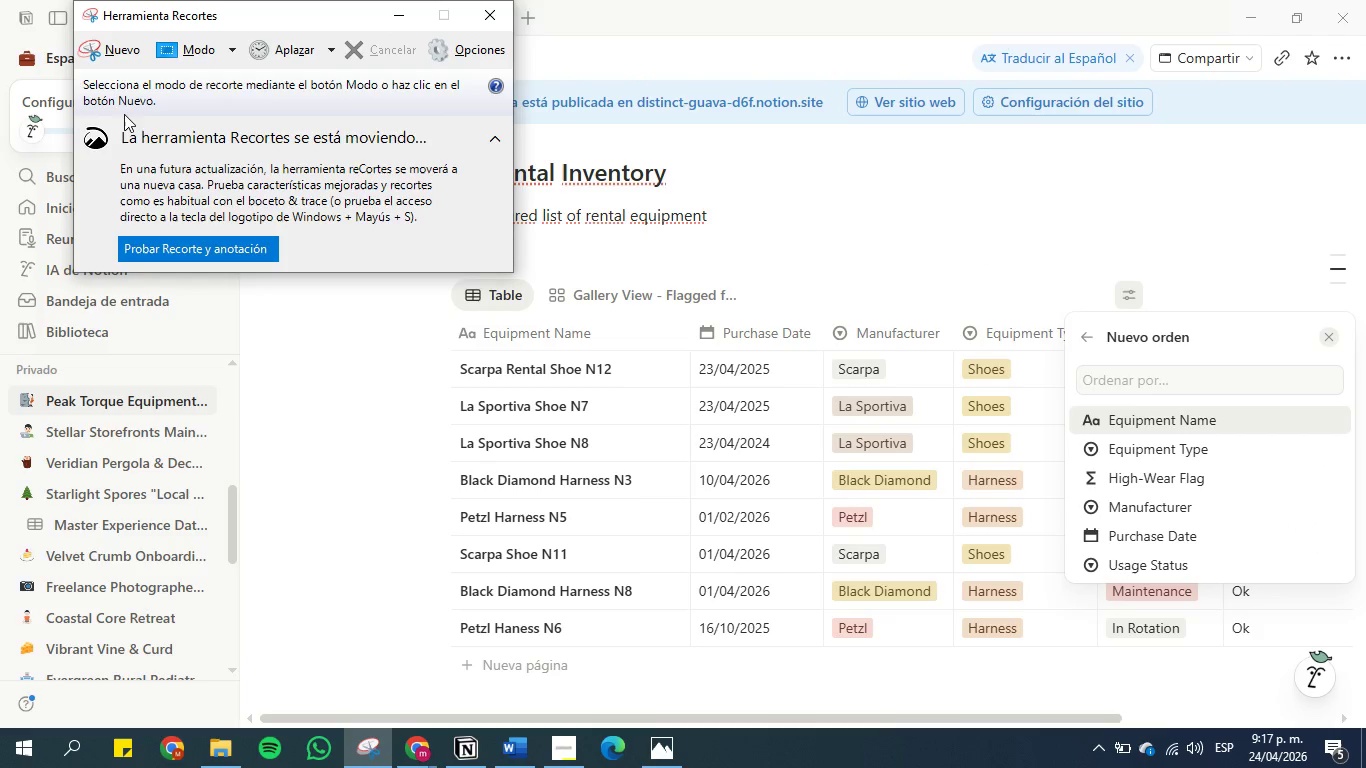 
left_click([110, 52])
 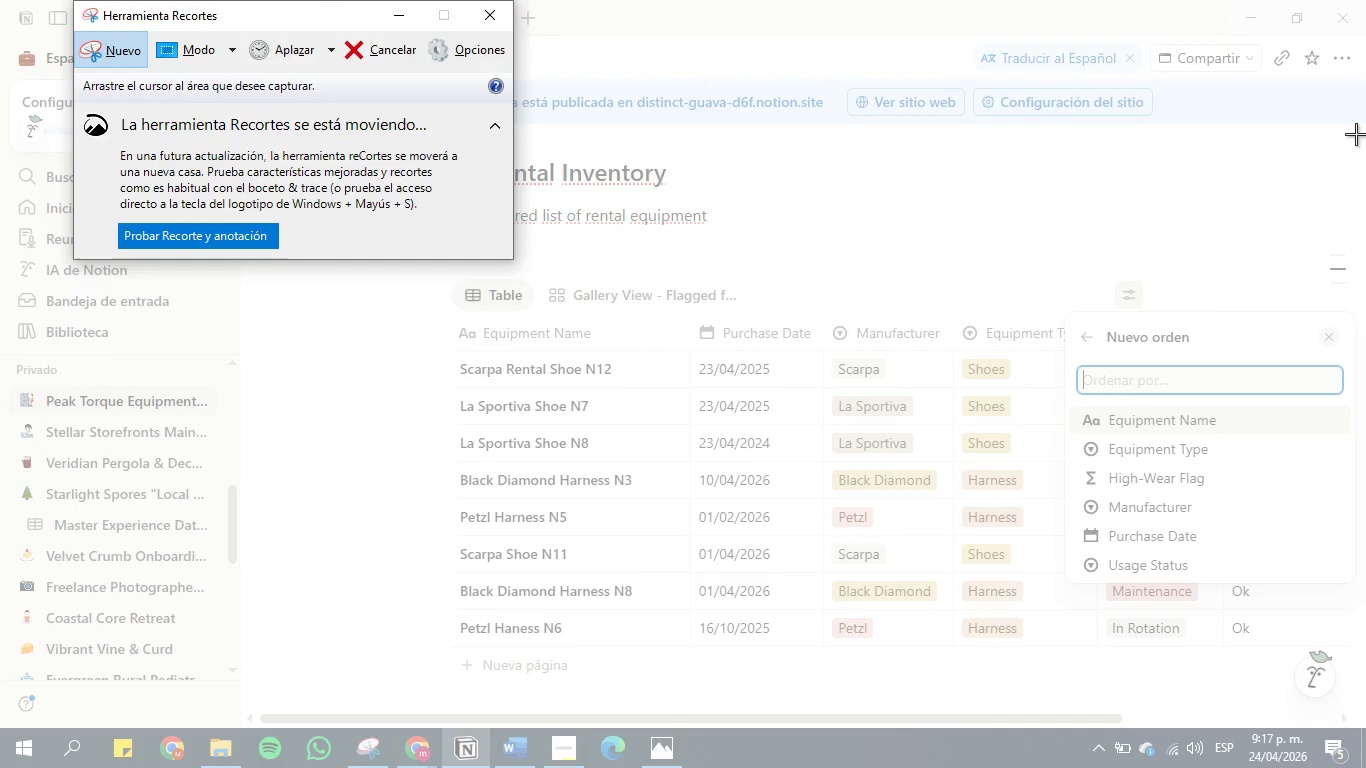 
left_click_drag(start_coordinate=[1356, 130], to_coordinate=[397, 682])
 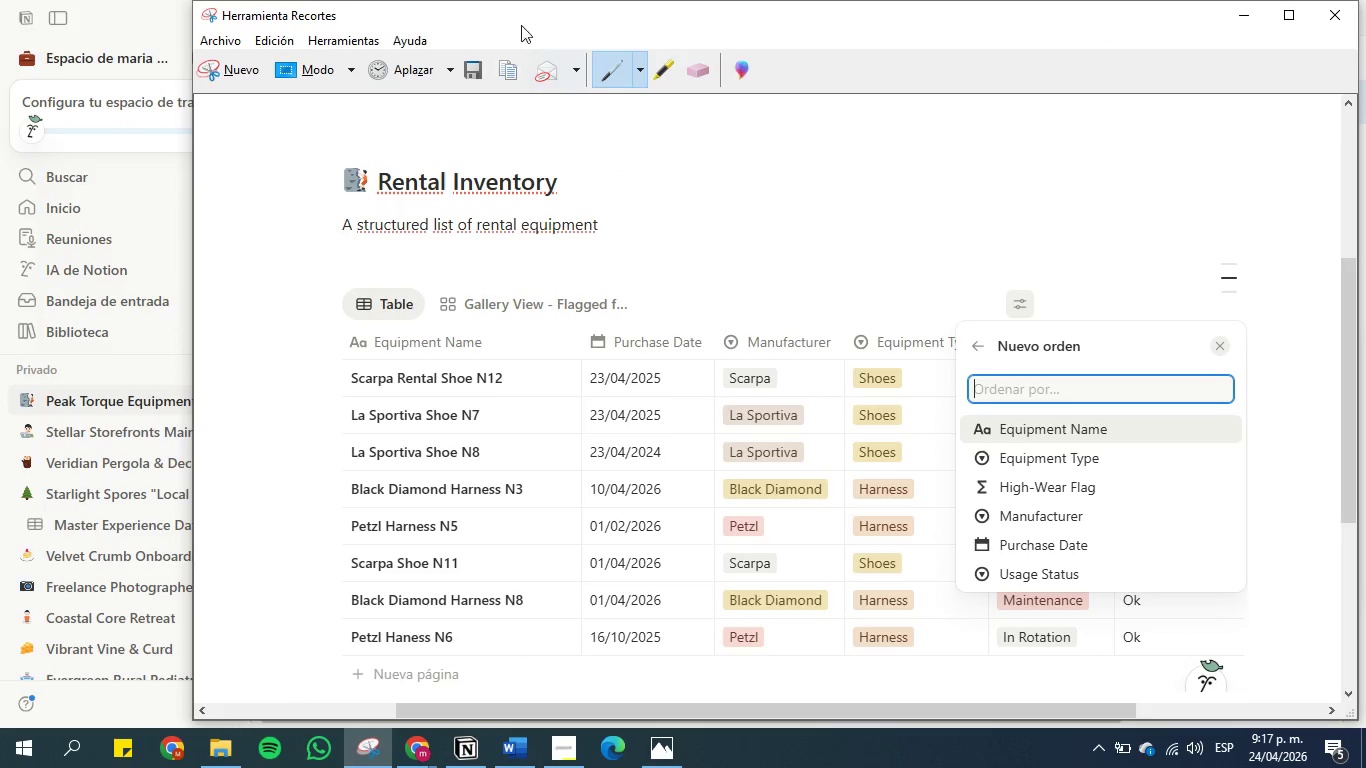 
left_click([472, 74])
 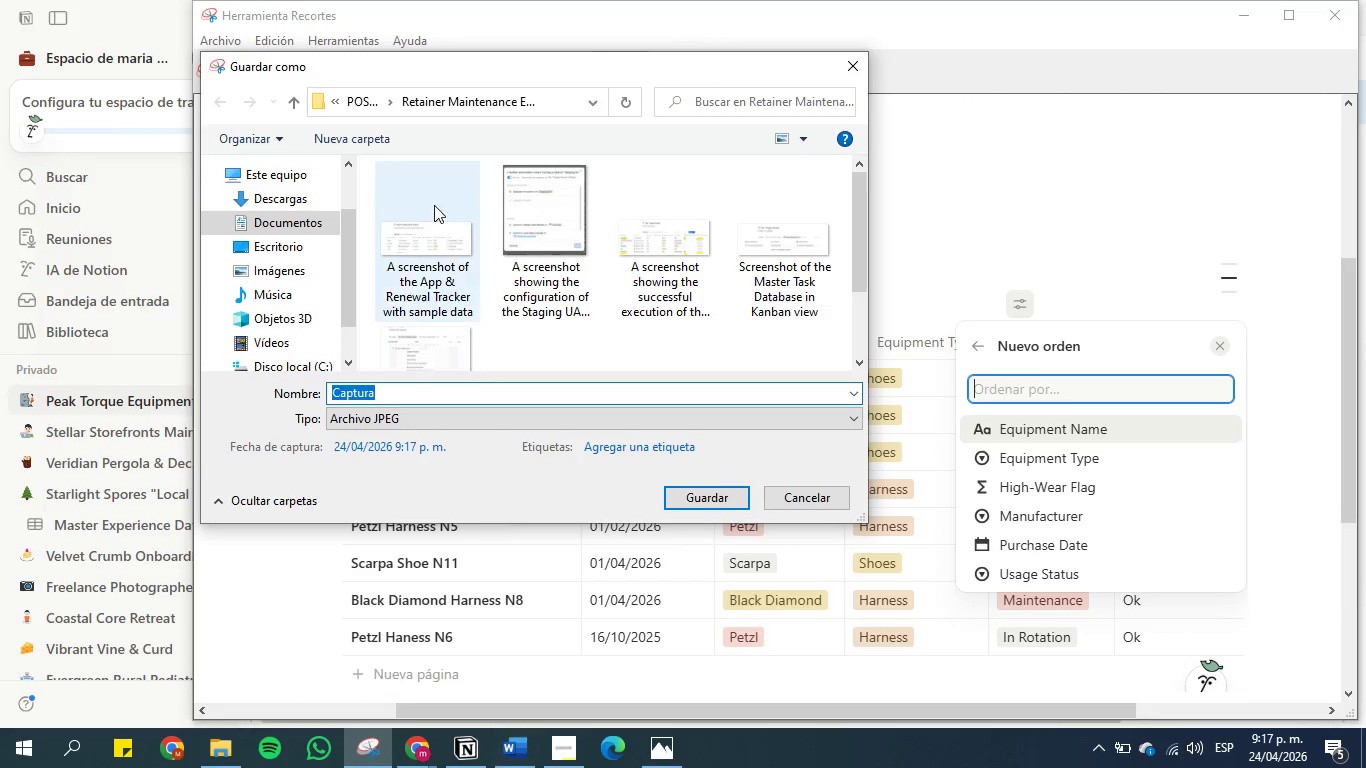 
left_click([355, 106])
 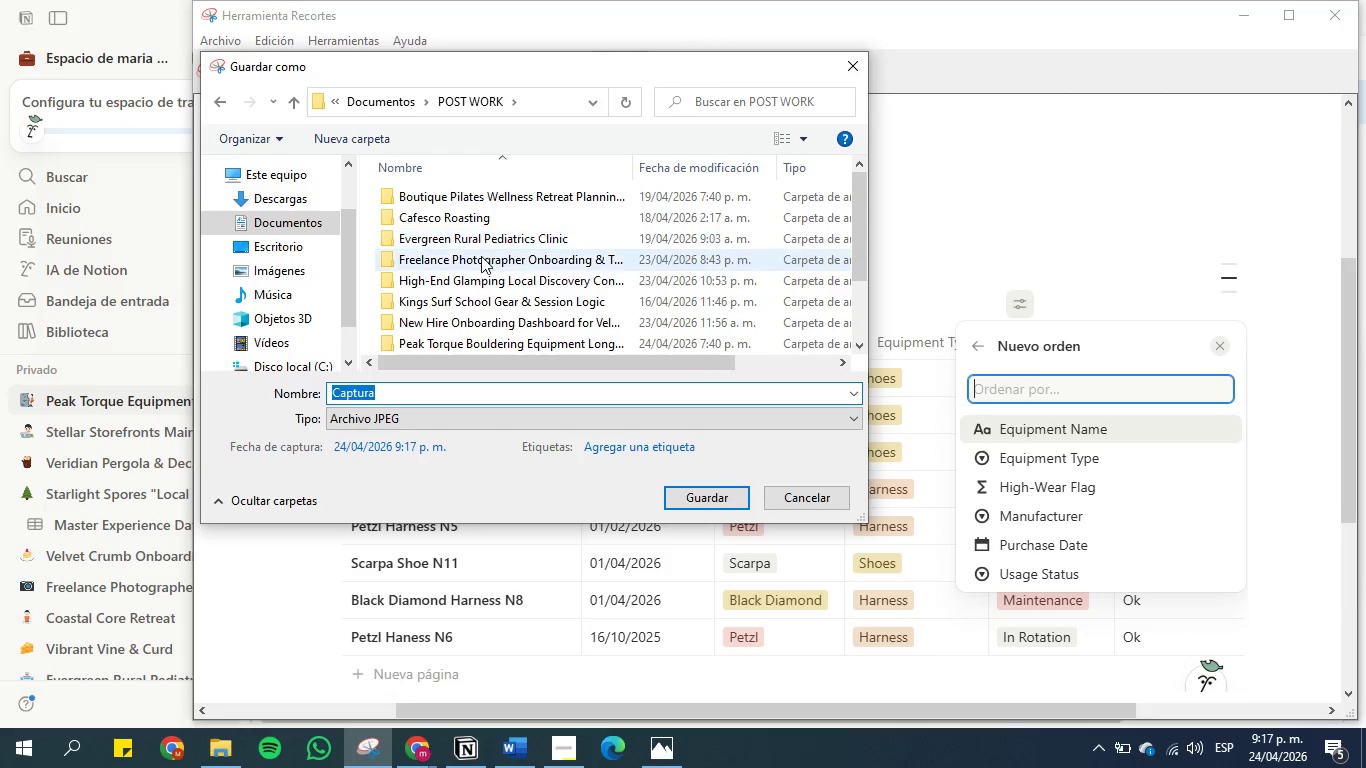 
scroll: coordinate [483, 255], scroll_direction: down, amount: 1.0
 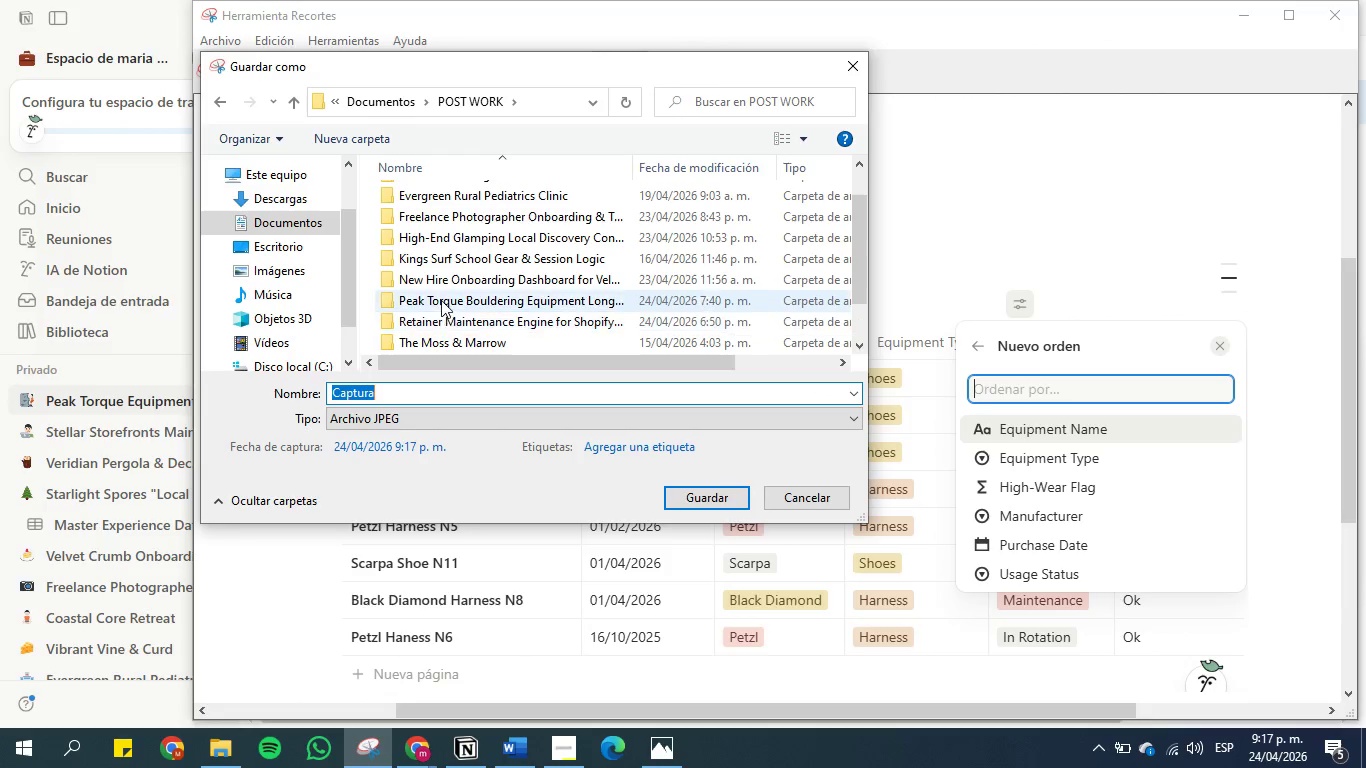 
double_click([441, 300])
 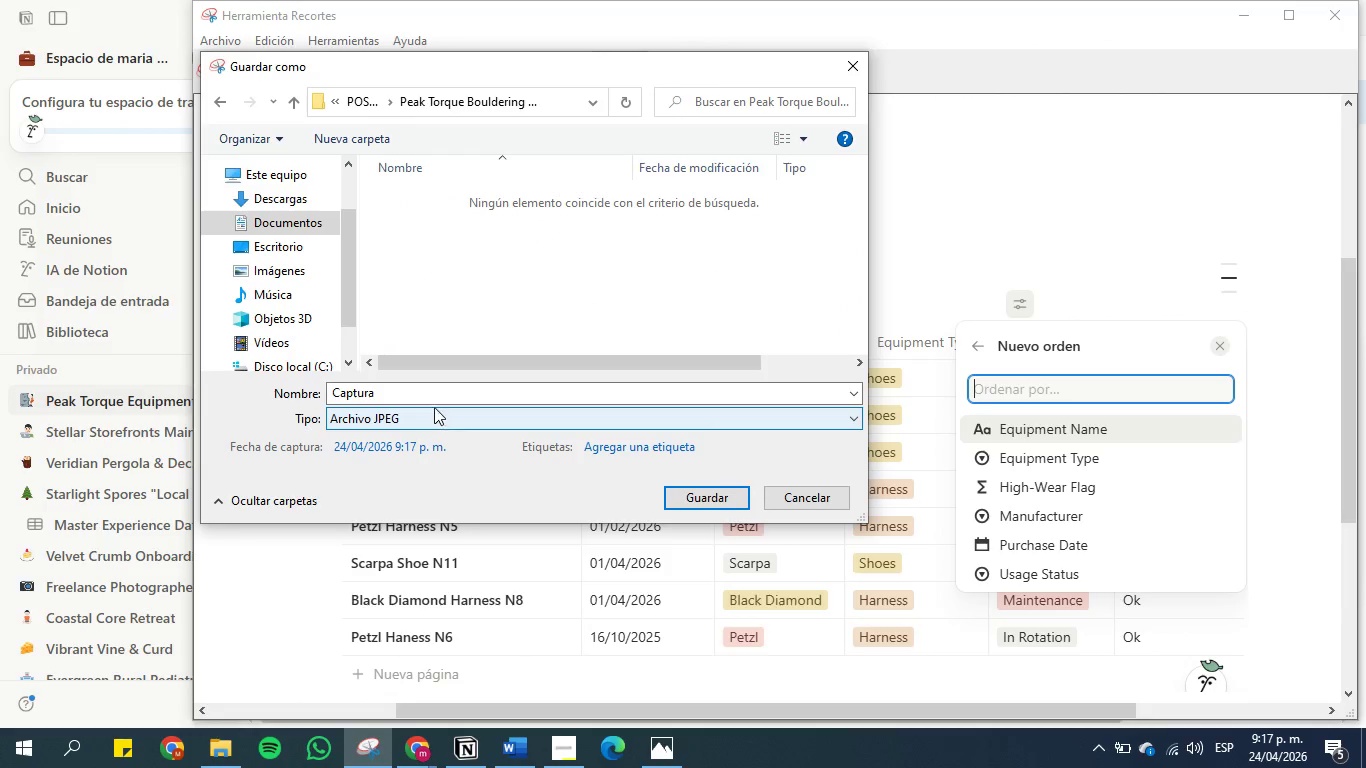 
double_click([433, 401])
 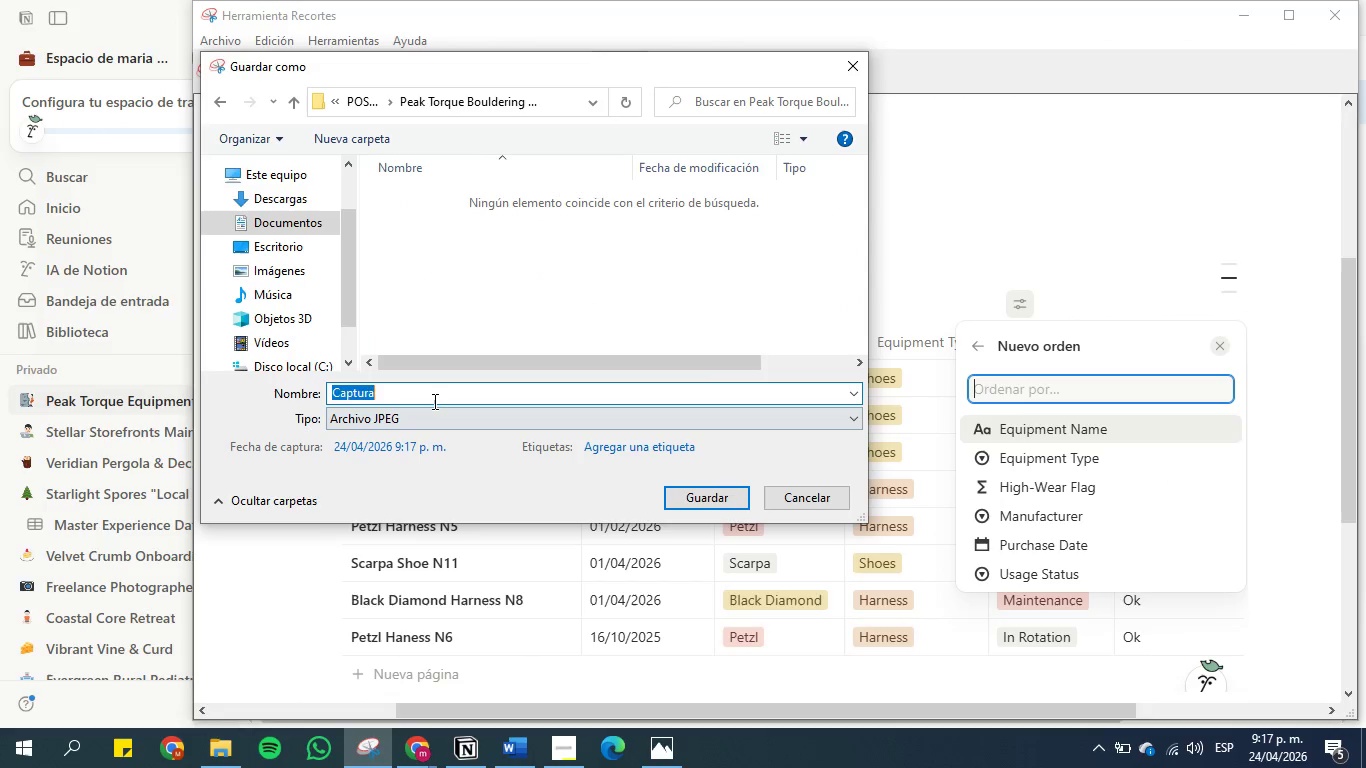 
triple_click([433, 401])
 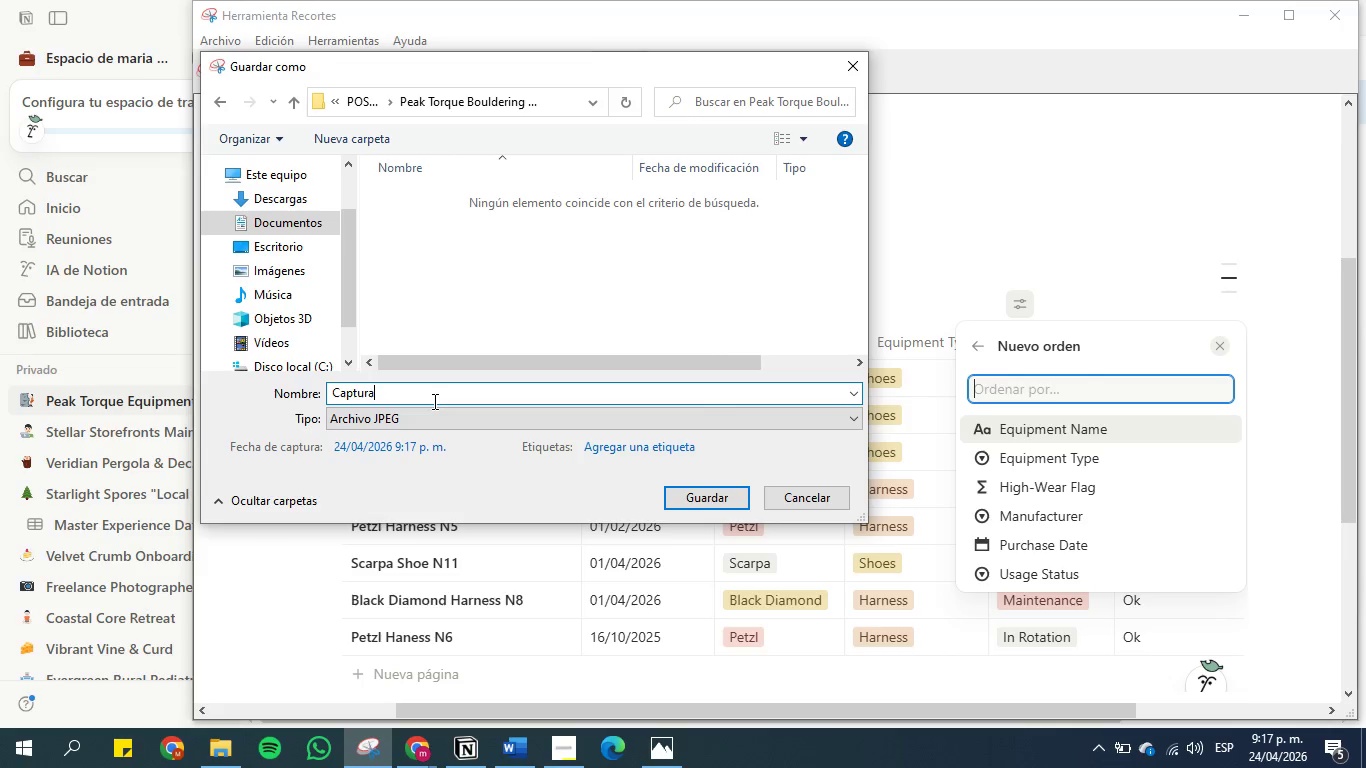 
key(Backspace)
 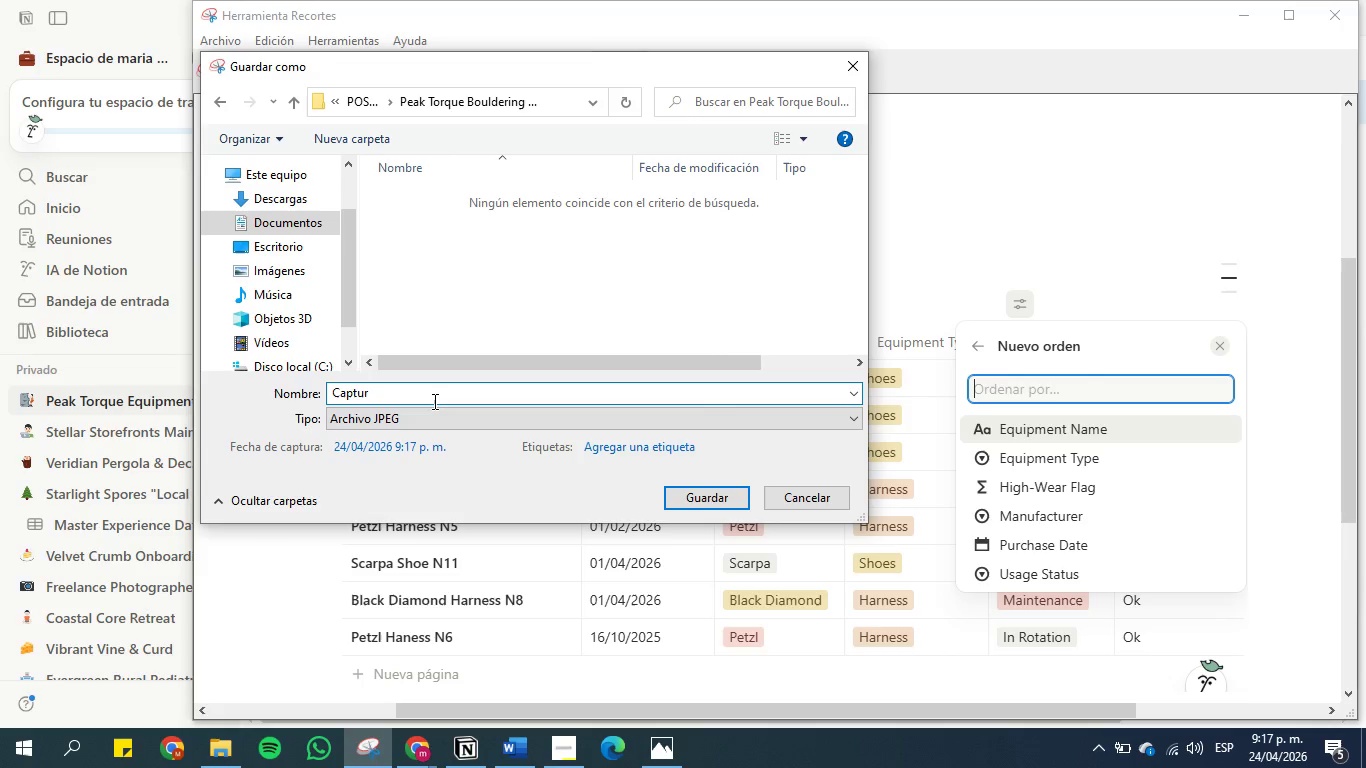 
hold_key(key=Backspace, duration=0.77)
 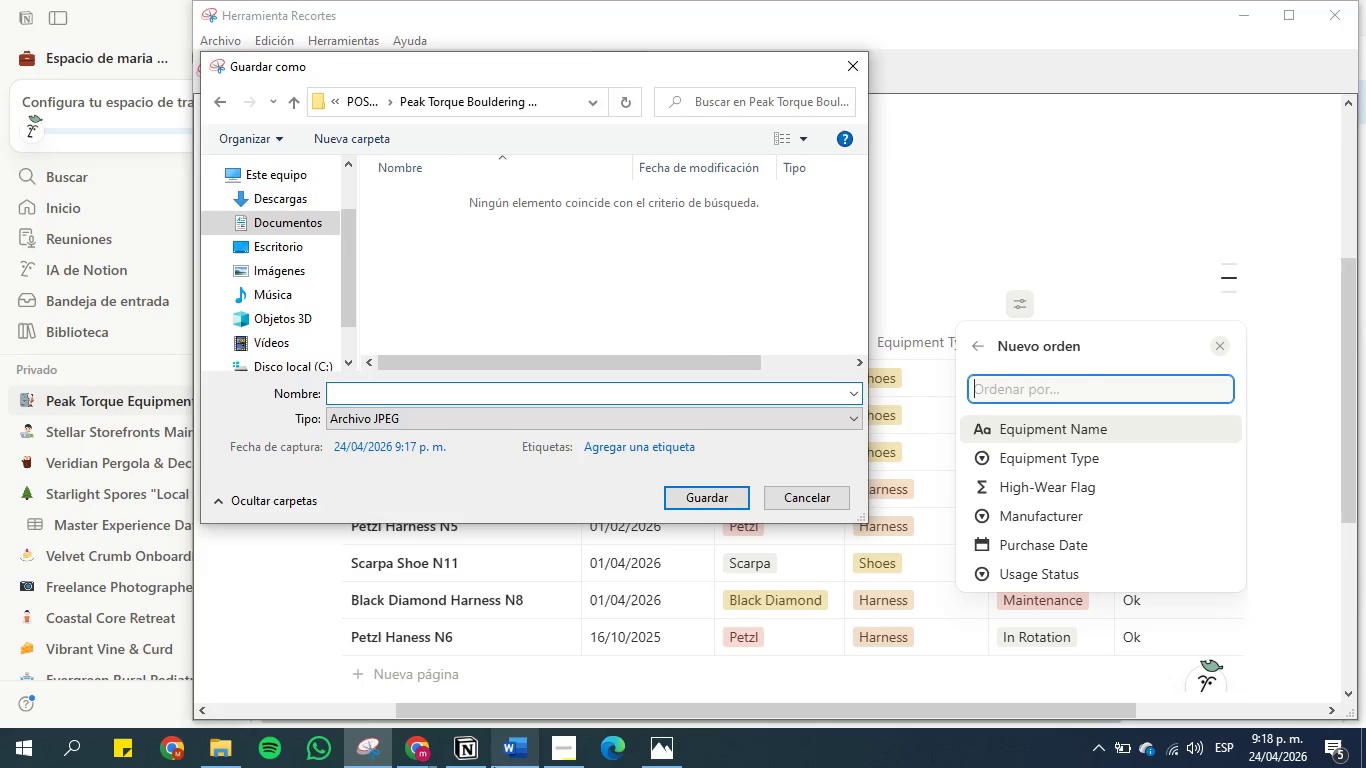 
left_click([497, 767])
 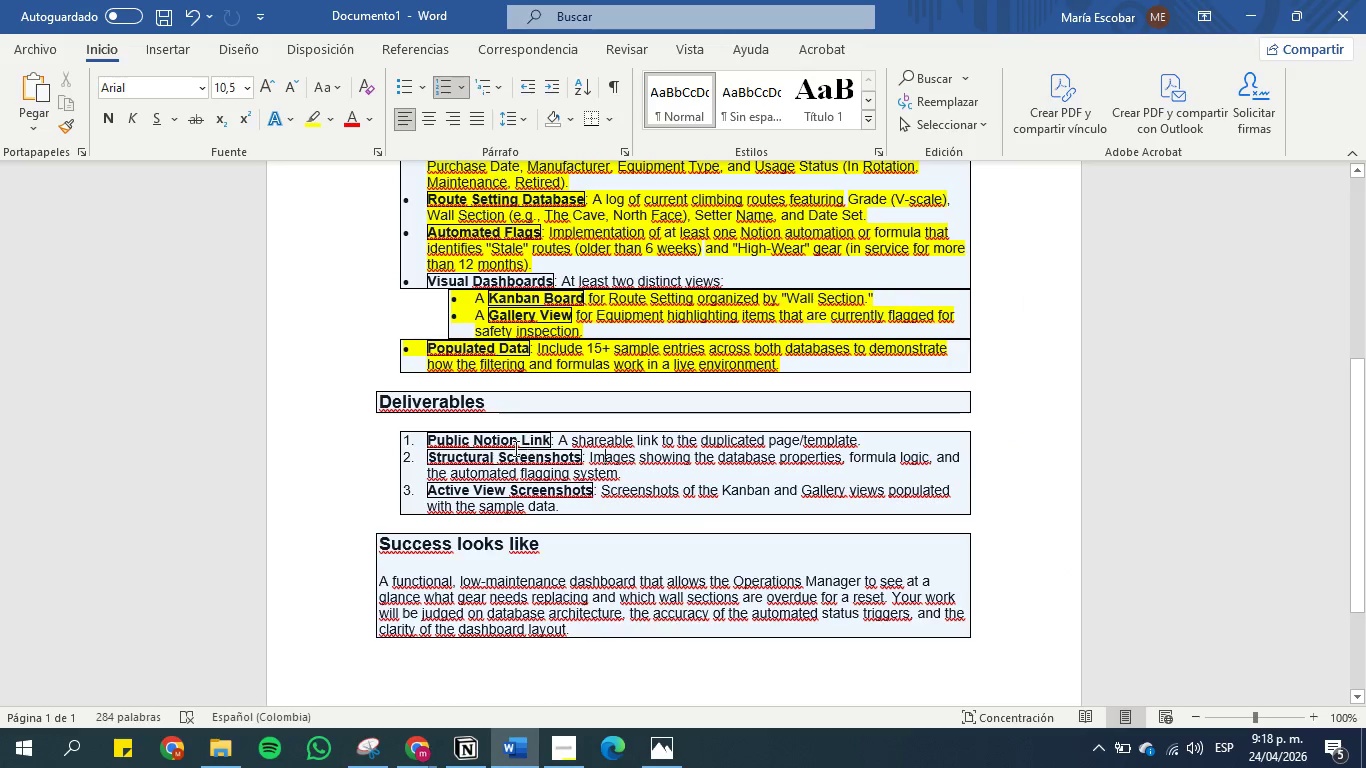 
left_click_drag(start_coordinate=[432, 461], to_coordinate=[829, 464])
 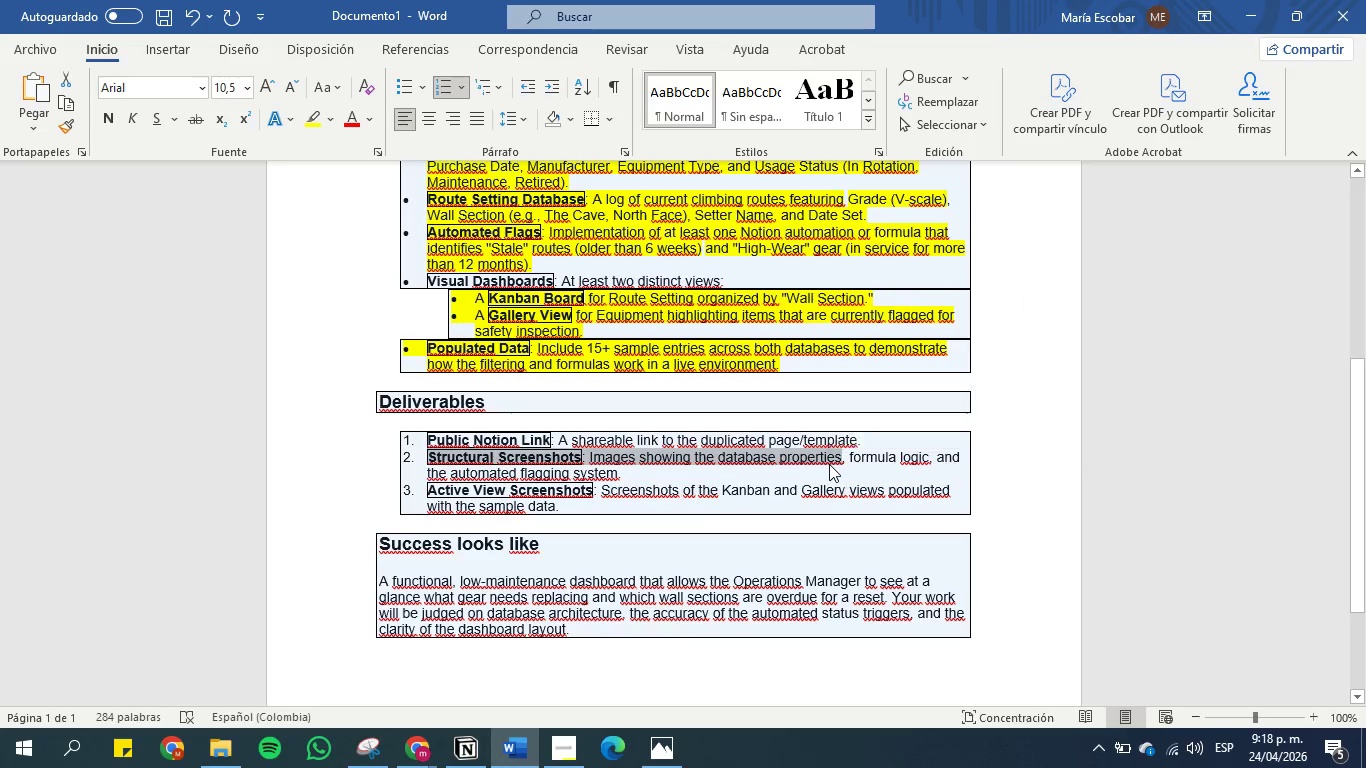 
key(Control+C)
 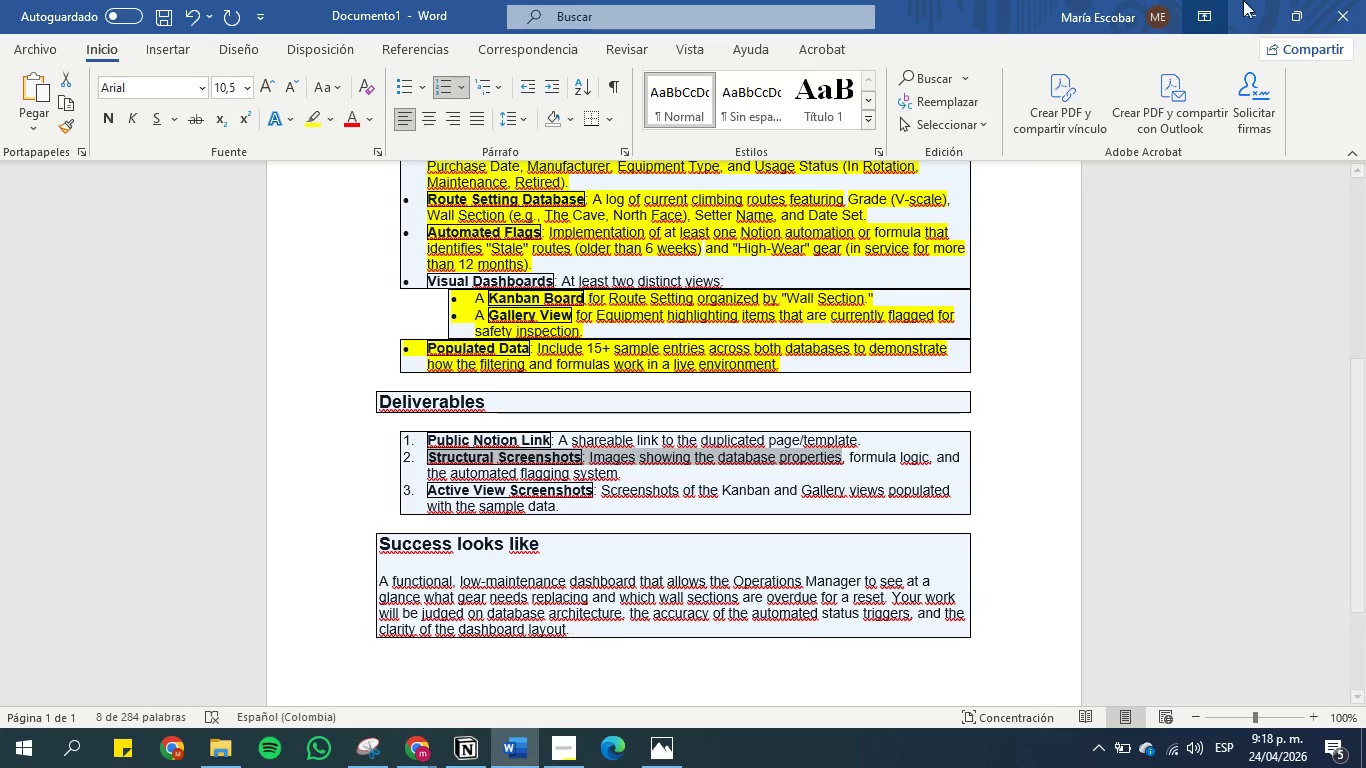 
left_click_drag(start_coordinate=[1279, 0], to_coordinate=[1253, 11])
 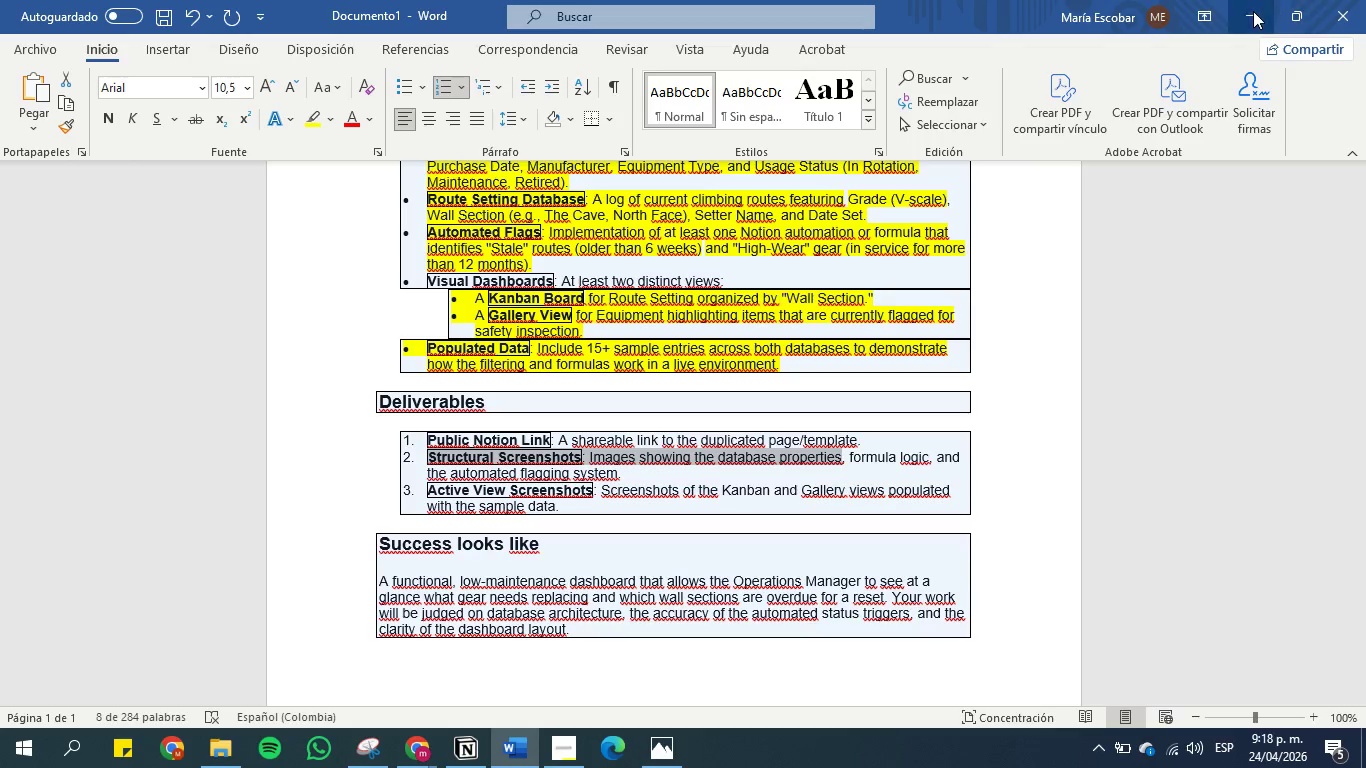 
double_click([1253, 11])
 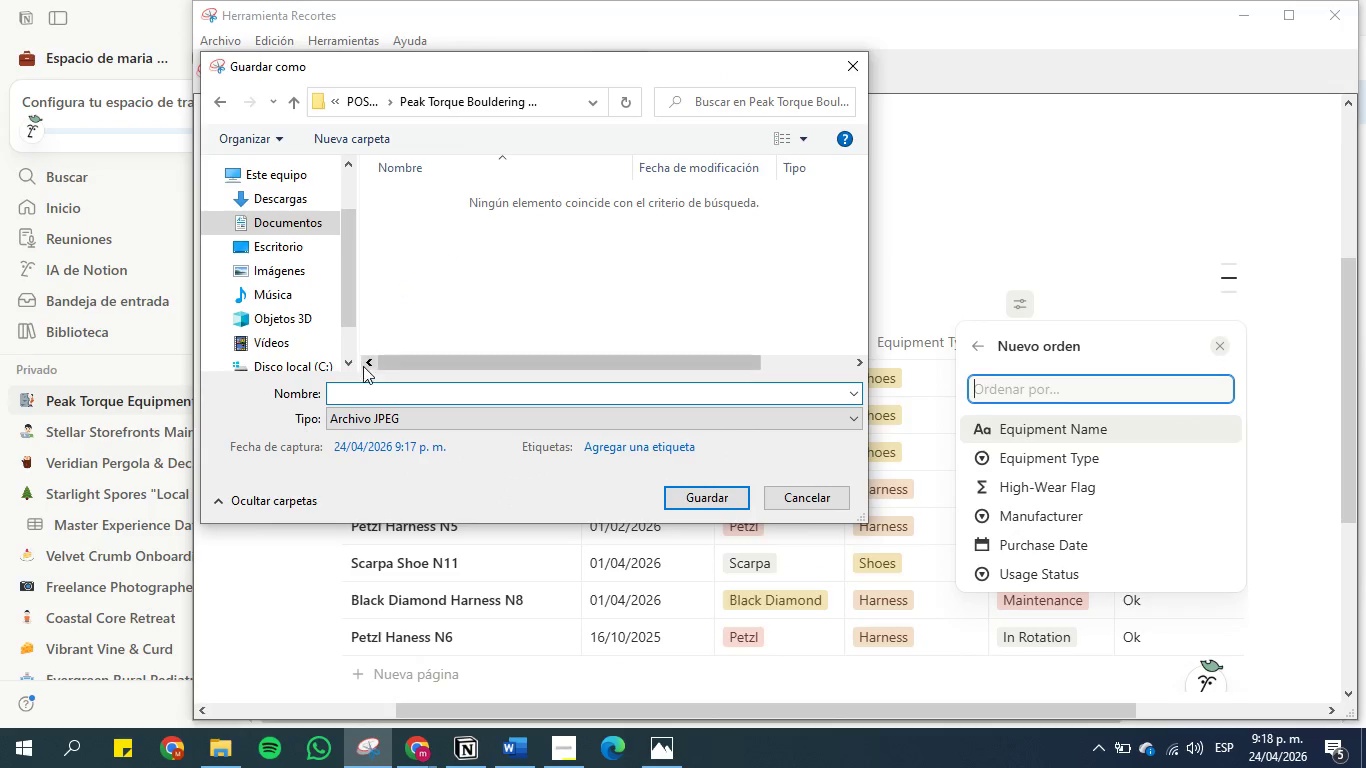 
left_click([367, 390])
 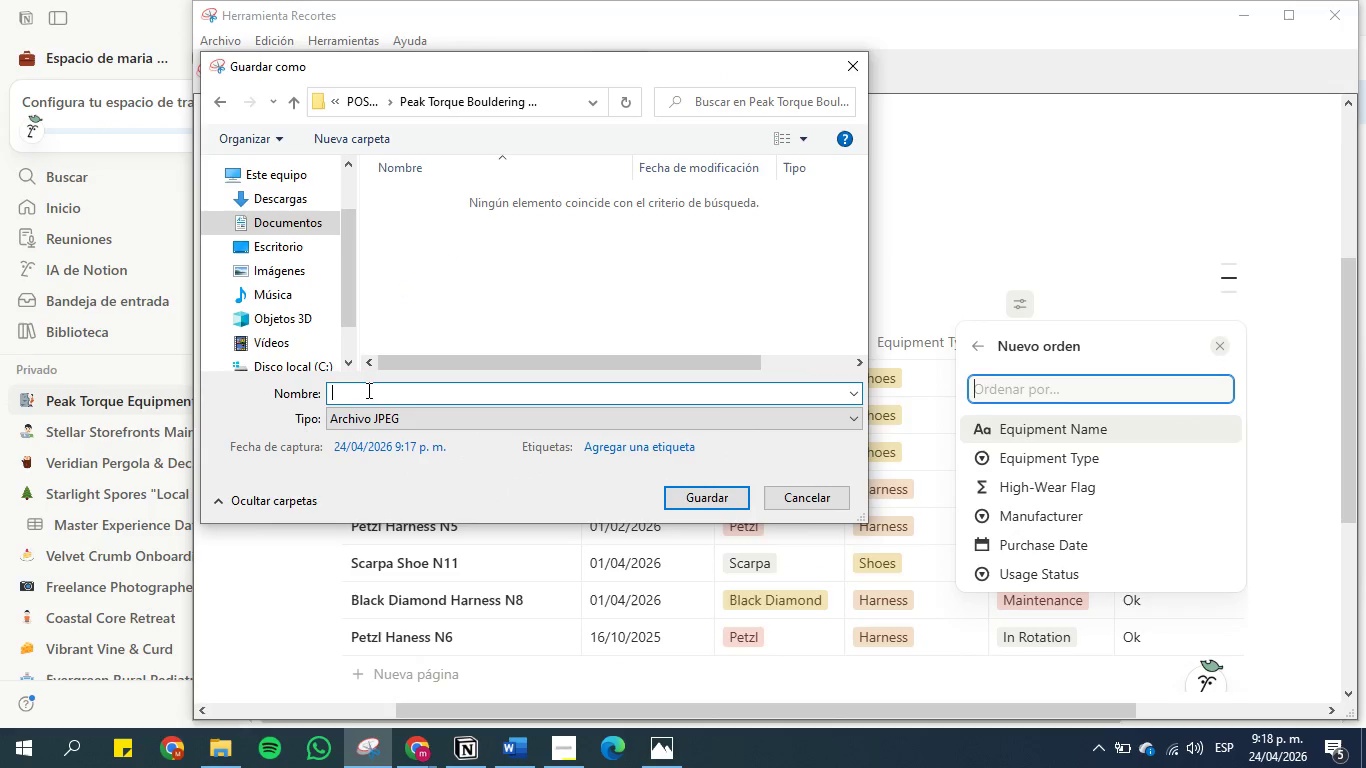 
key(Control+V)
 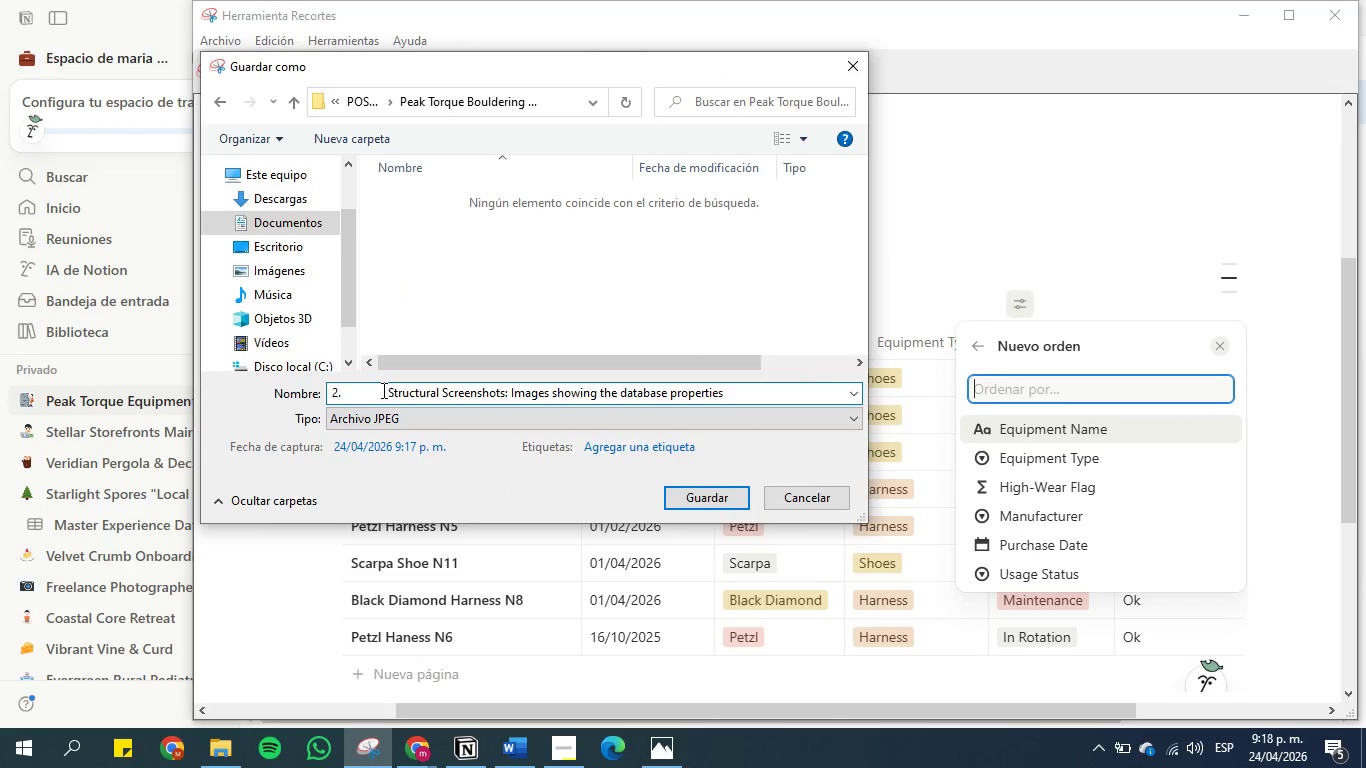 
left_click([392, 390])
 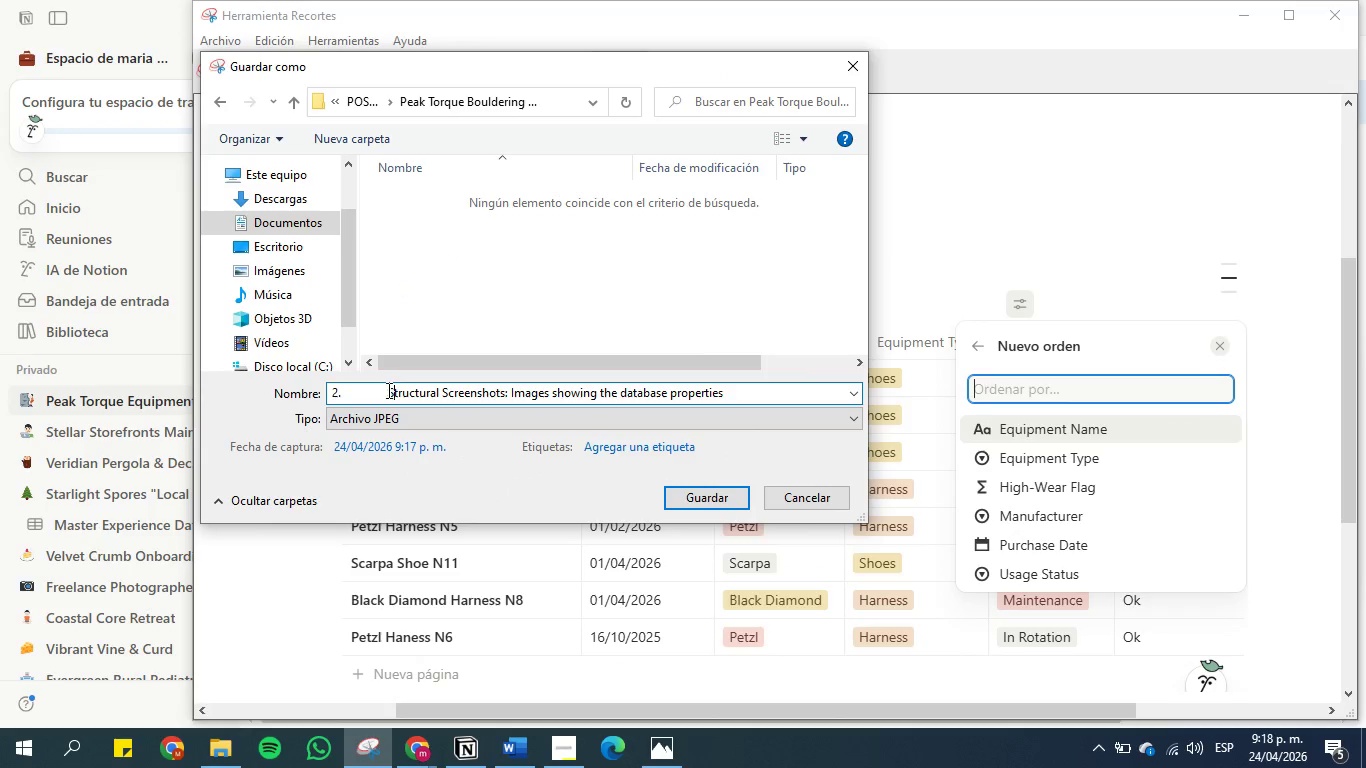 
left_click([387, 390])
 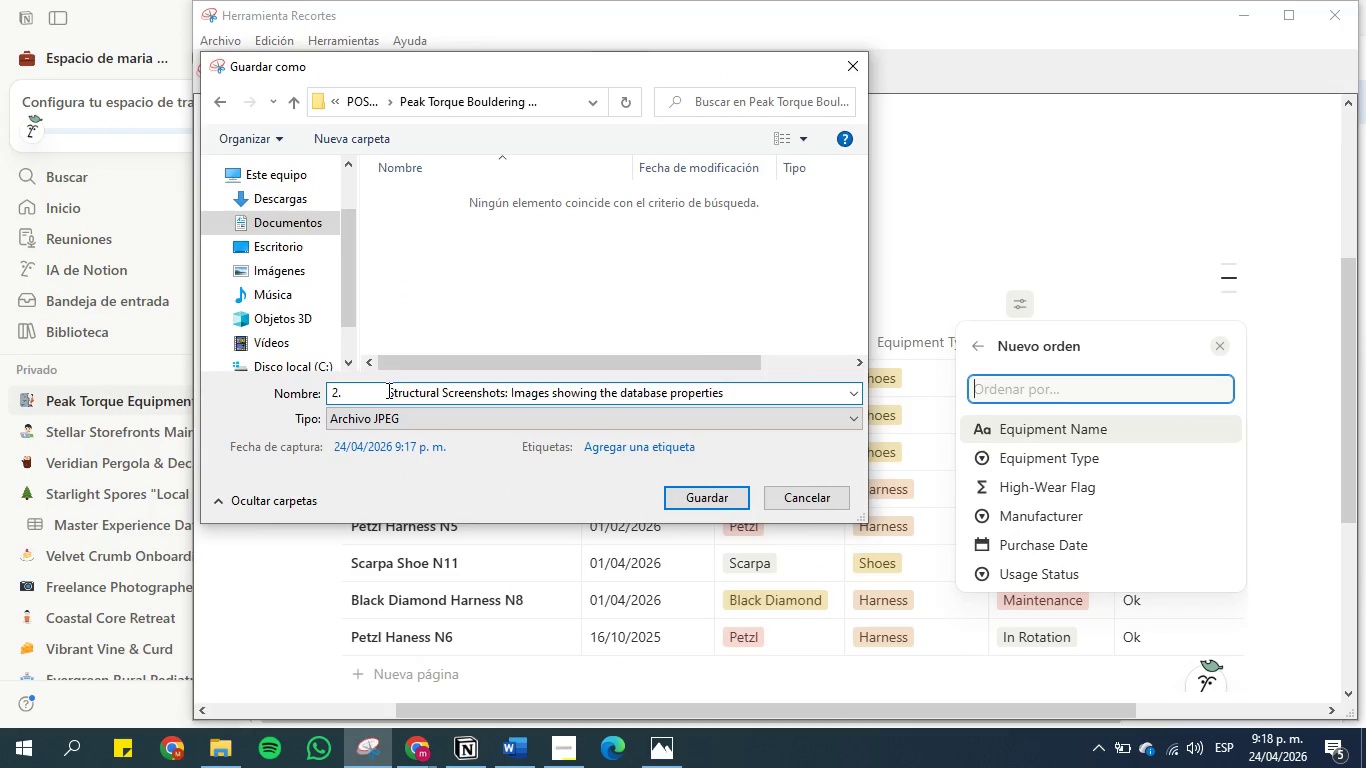 
hold_key(key=Backspace, duration=0.47)
 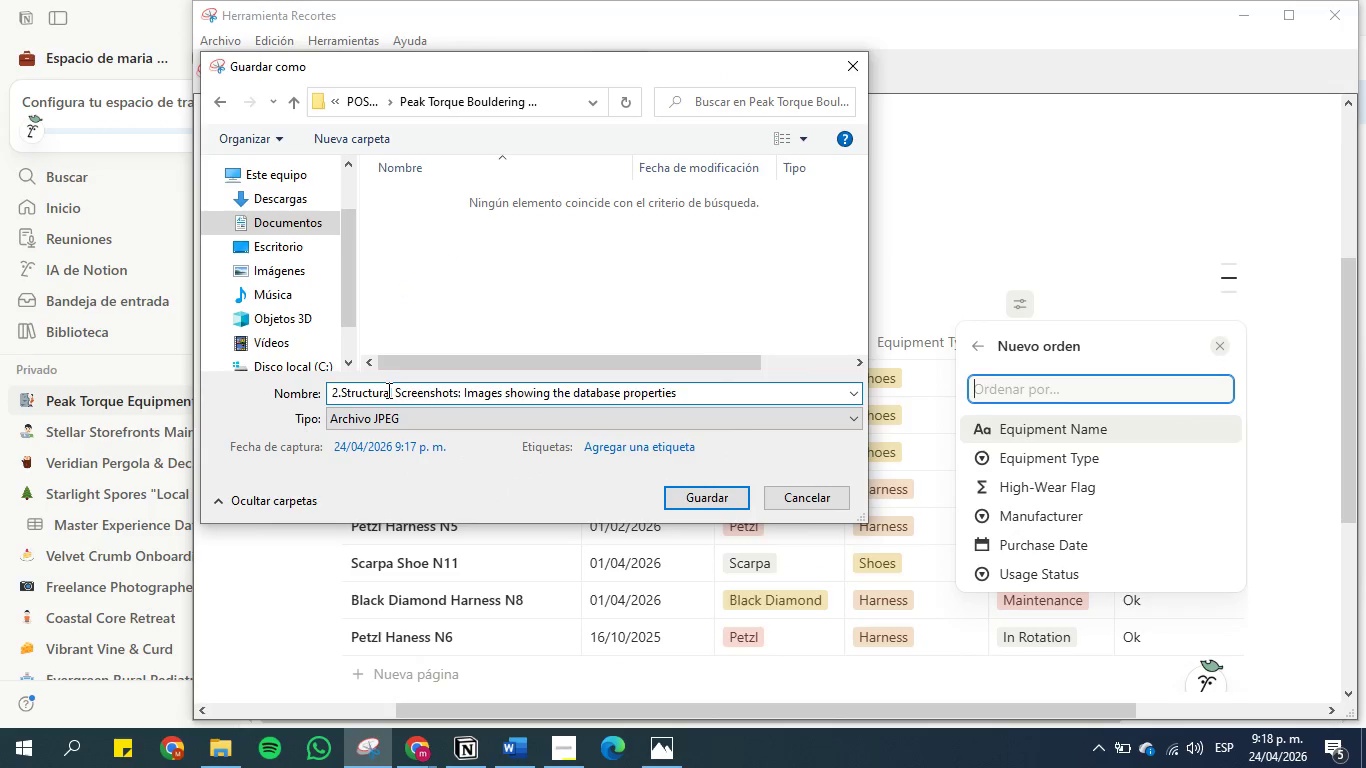 
key(Backspace)
 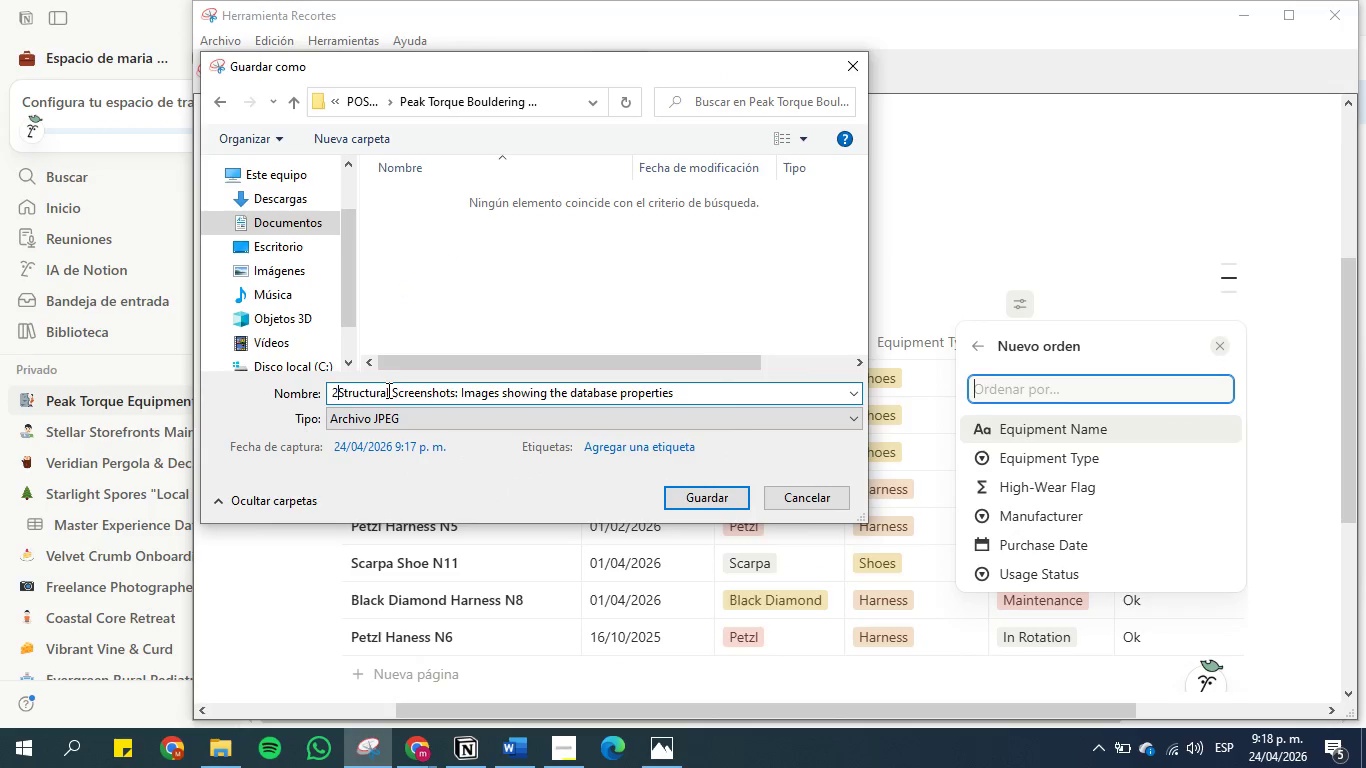 
key(Backspace)
 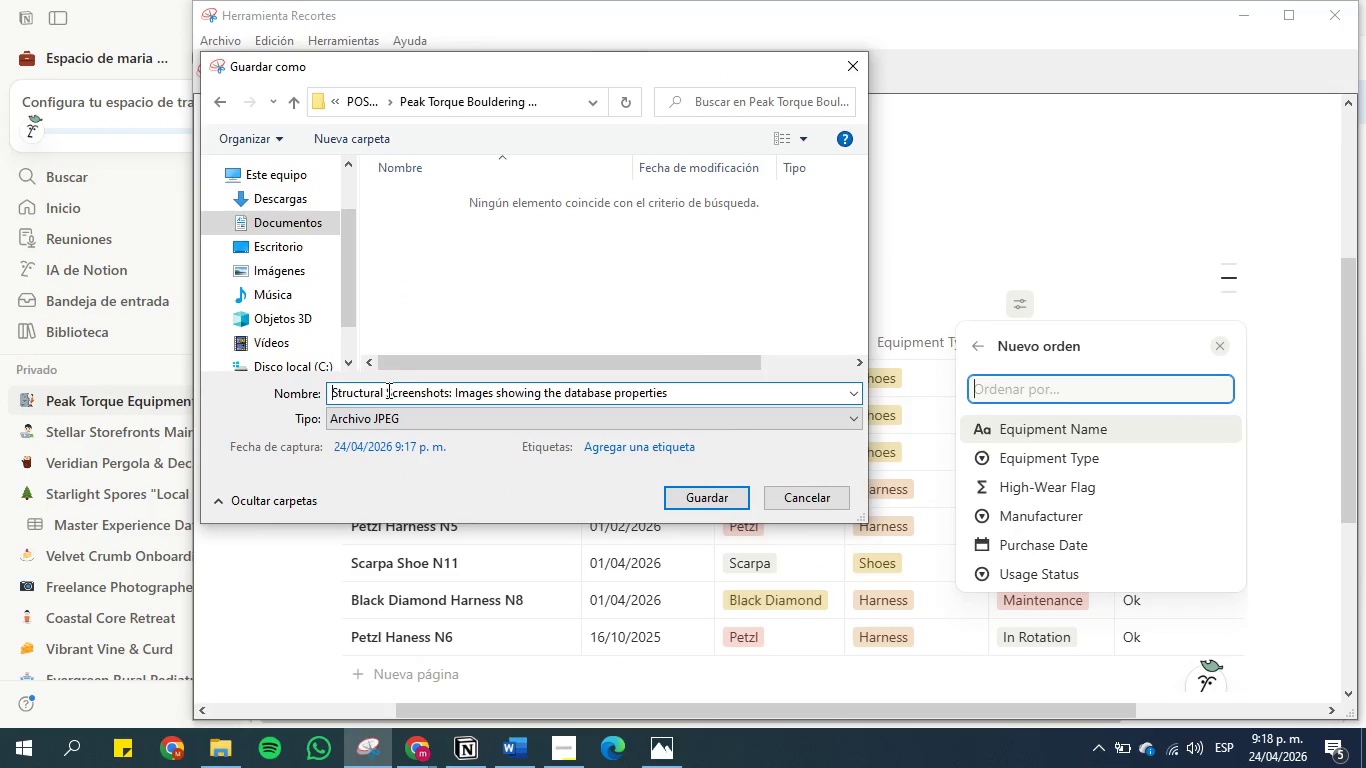 
key(Backspace)